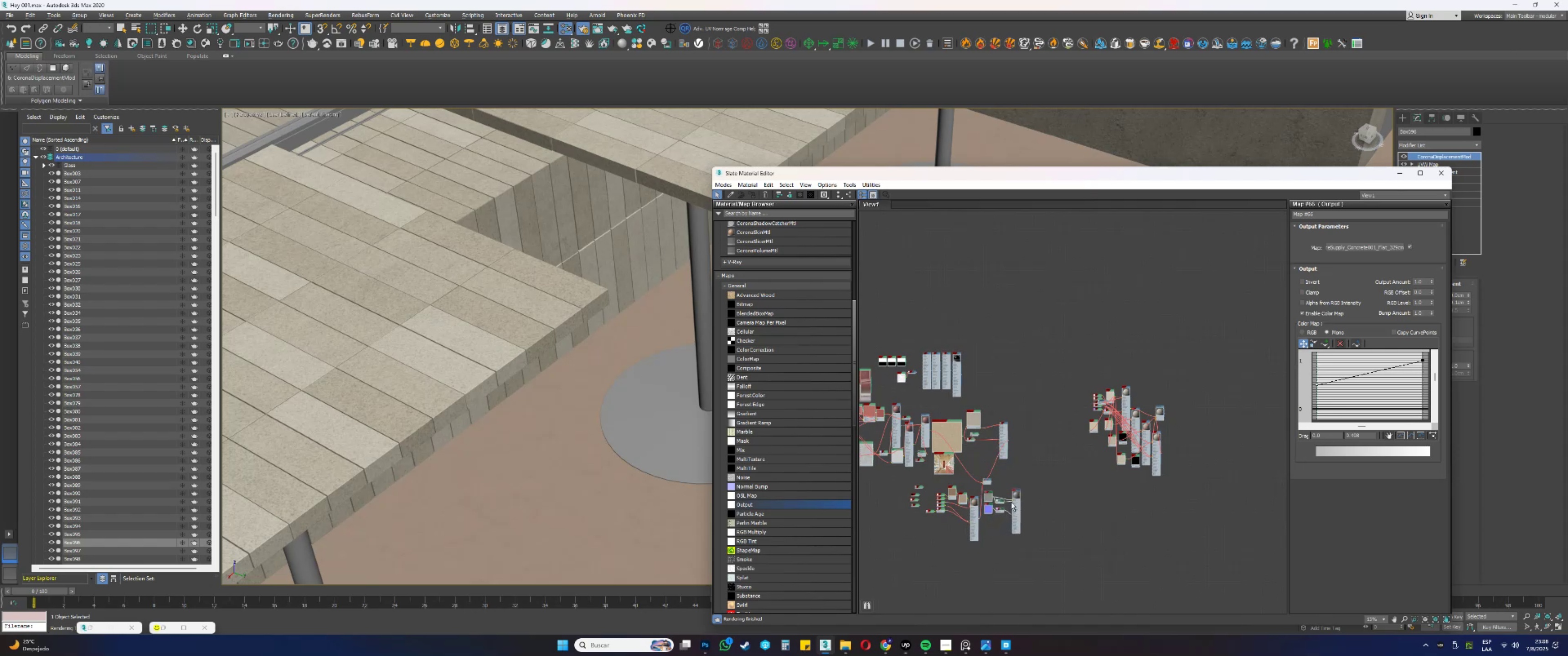 
scroll: coordinate [1076, 469], scroll_direction: up, amount: 19.0
 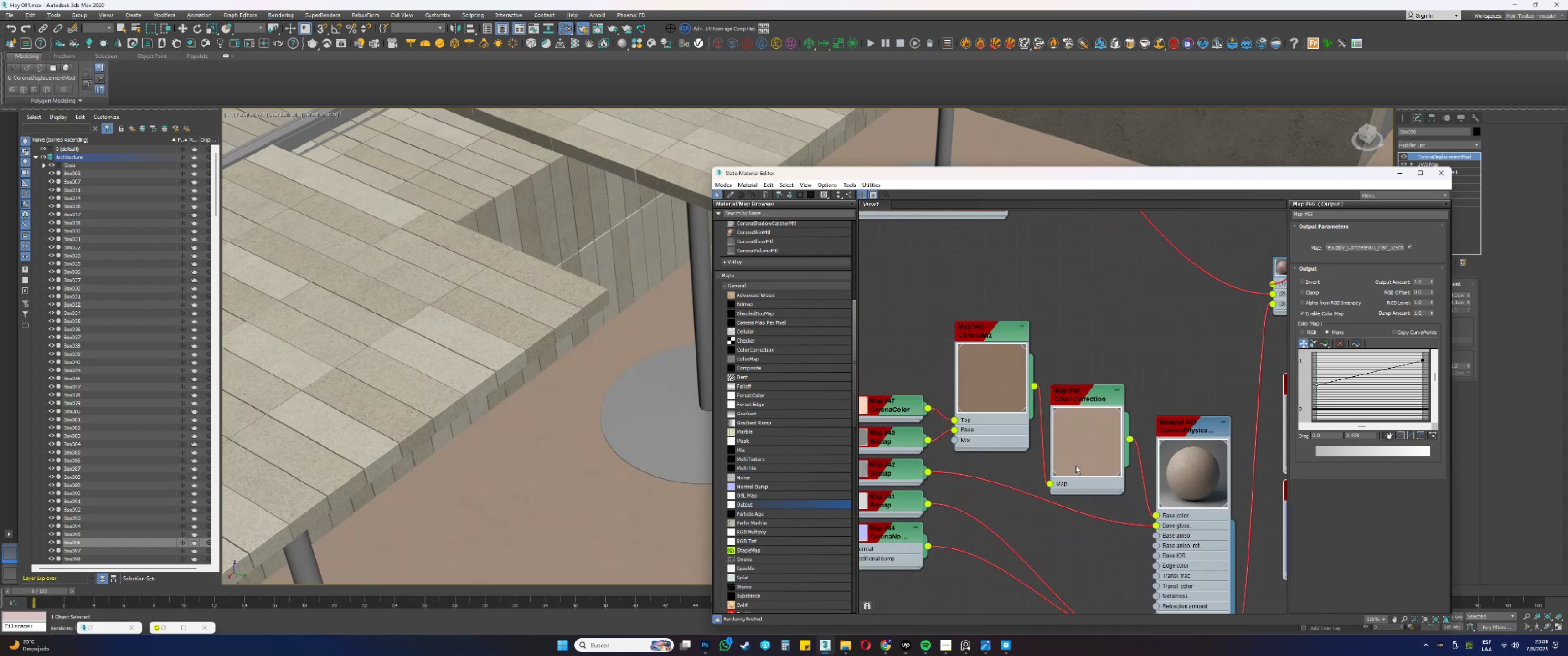 
scroll: coordinate [1041, 426], scroll_direction: down, amount: 10.0
 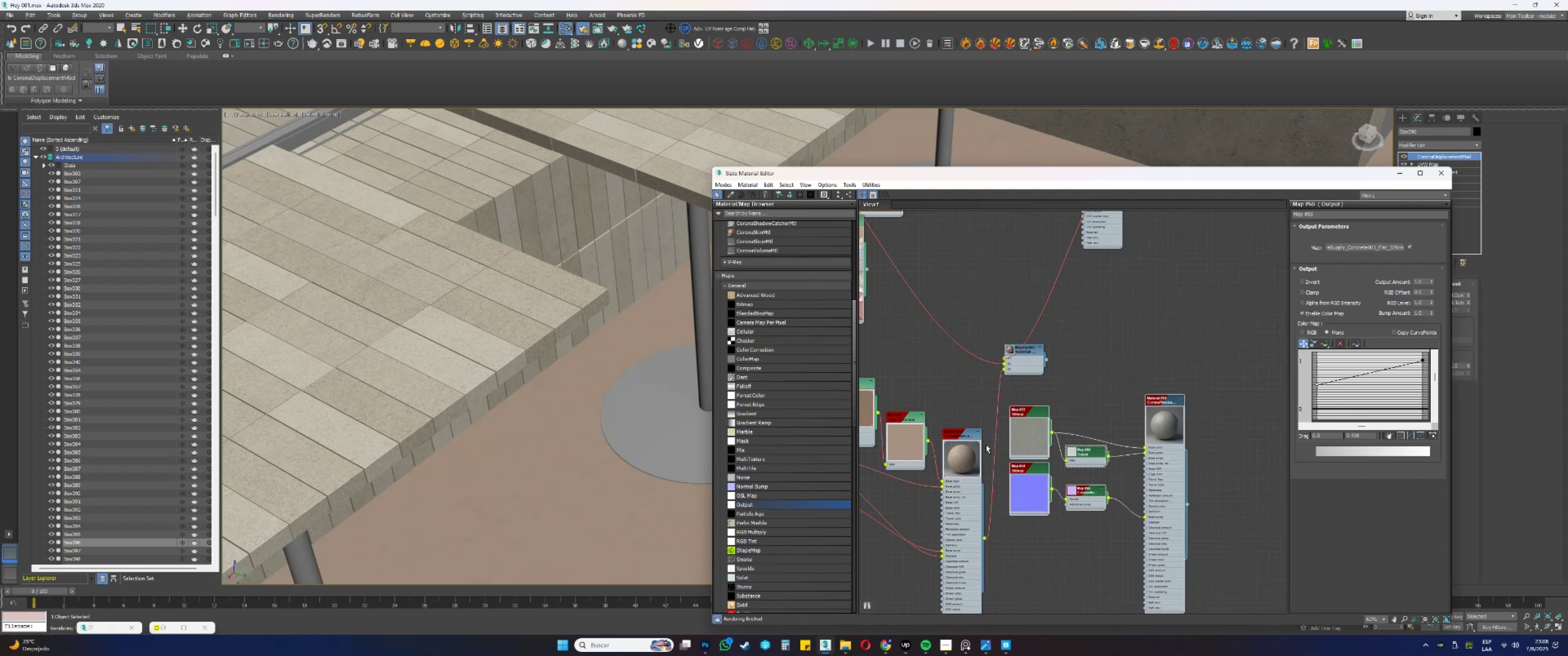 
scroll: coordinate [1020, 446], scroll_direction: up, amount: 7.0
 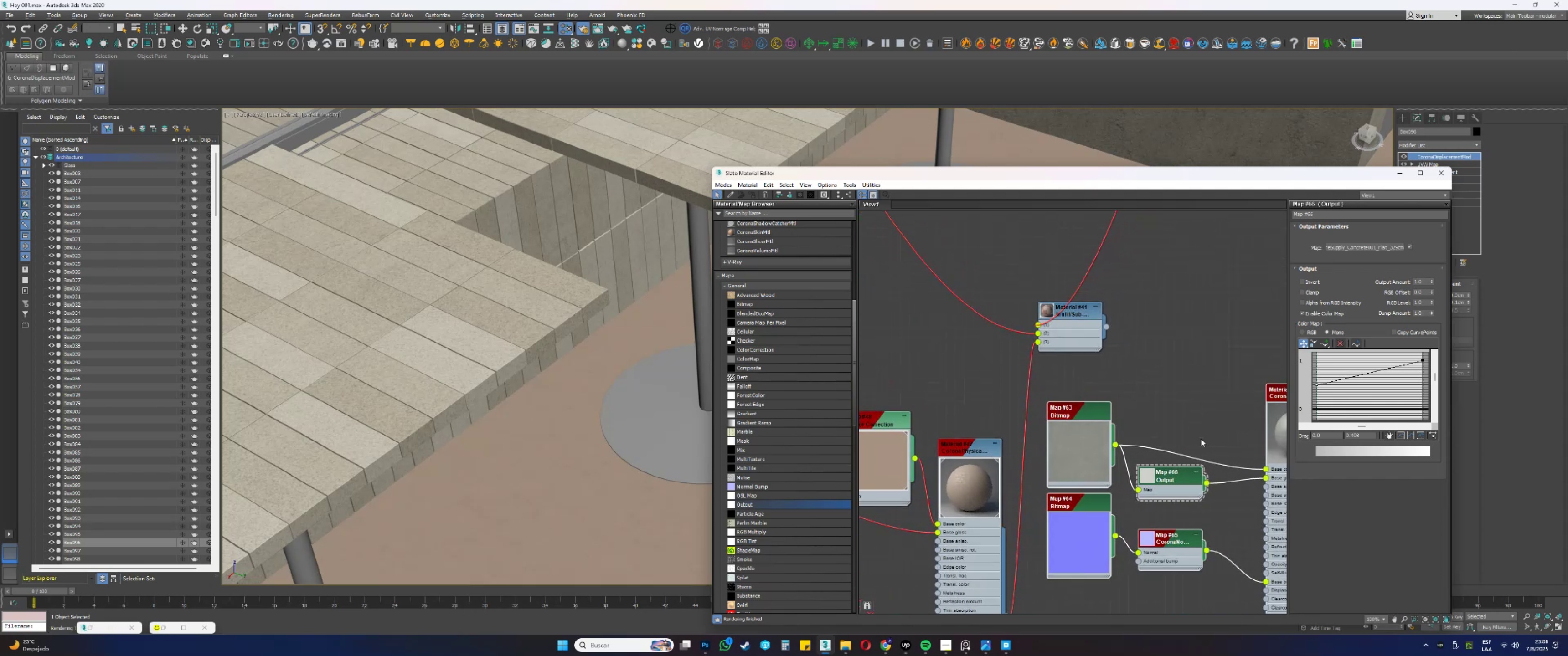 
wait(5.38)
 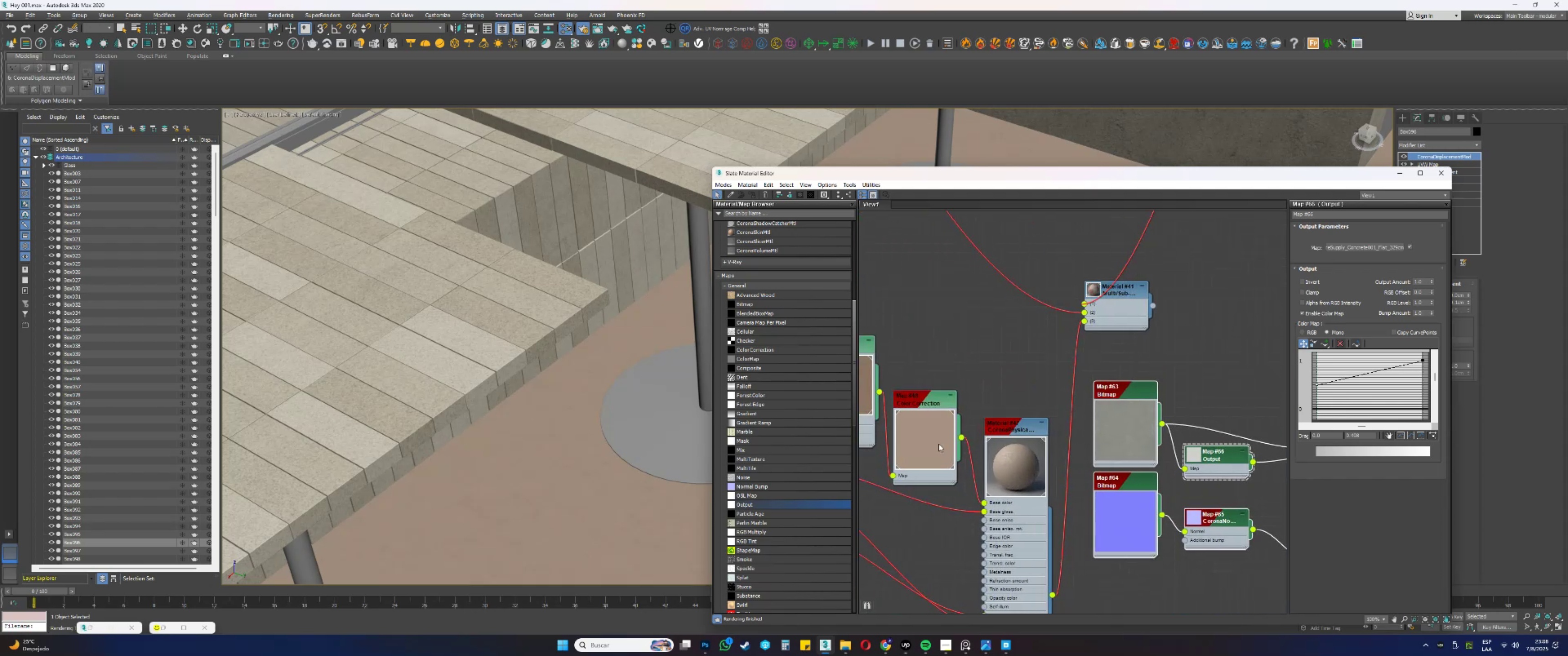 
left_click_drag(start_coordinate=[1203, 566], to_coordinate=[908, 343])
 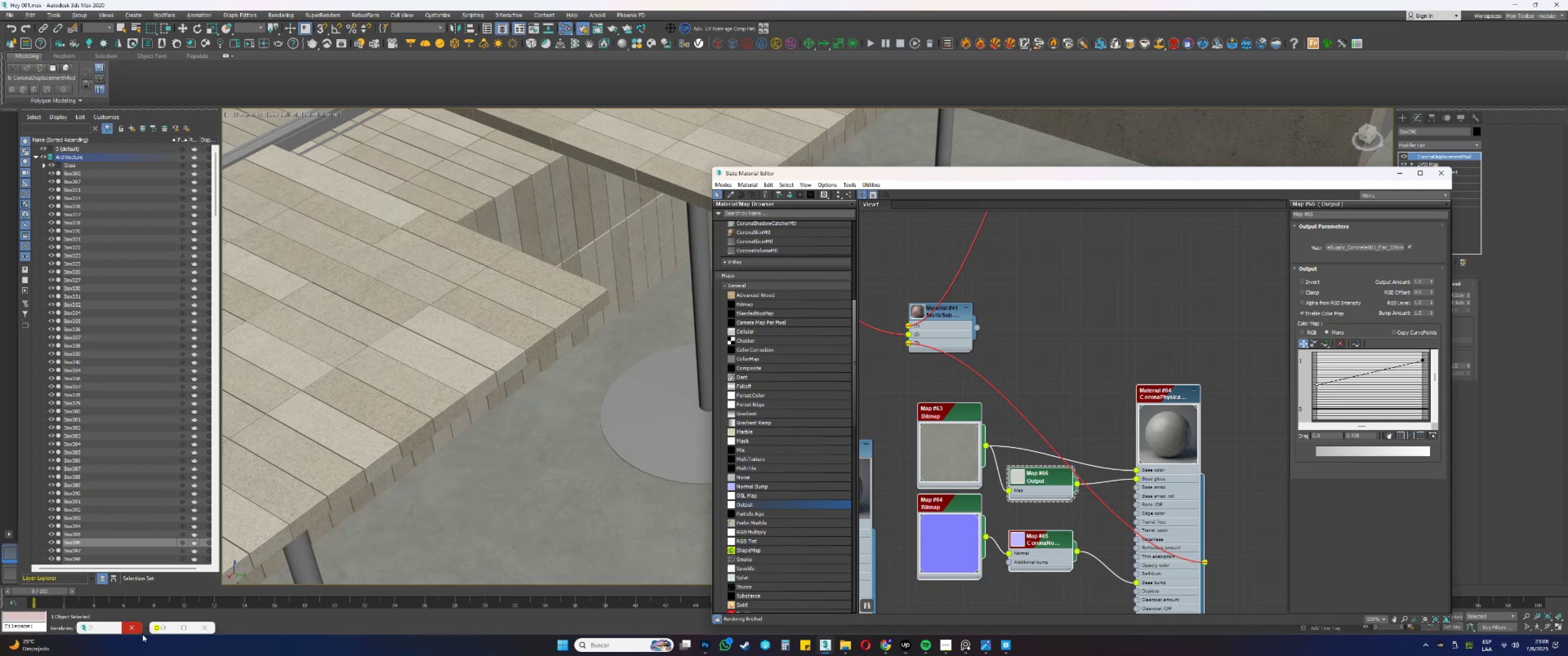 
left_click([165, 630])
 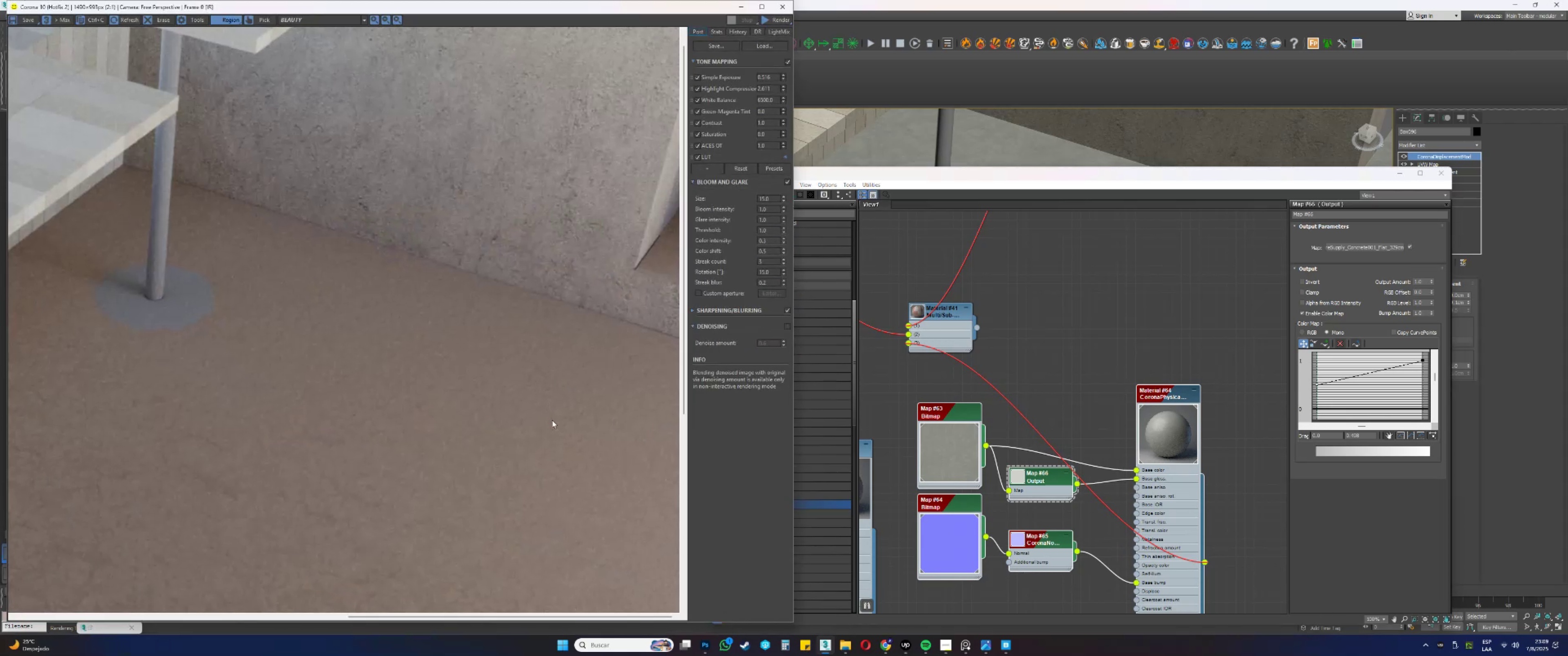 
wait(5.7)
 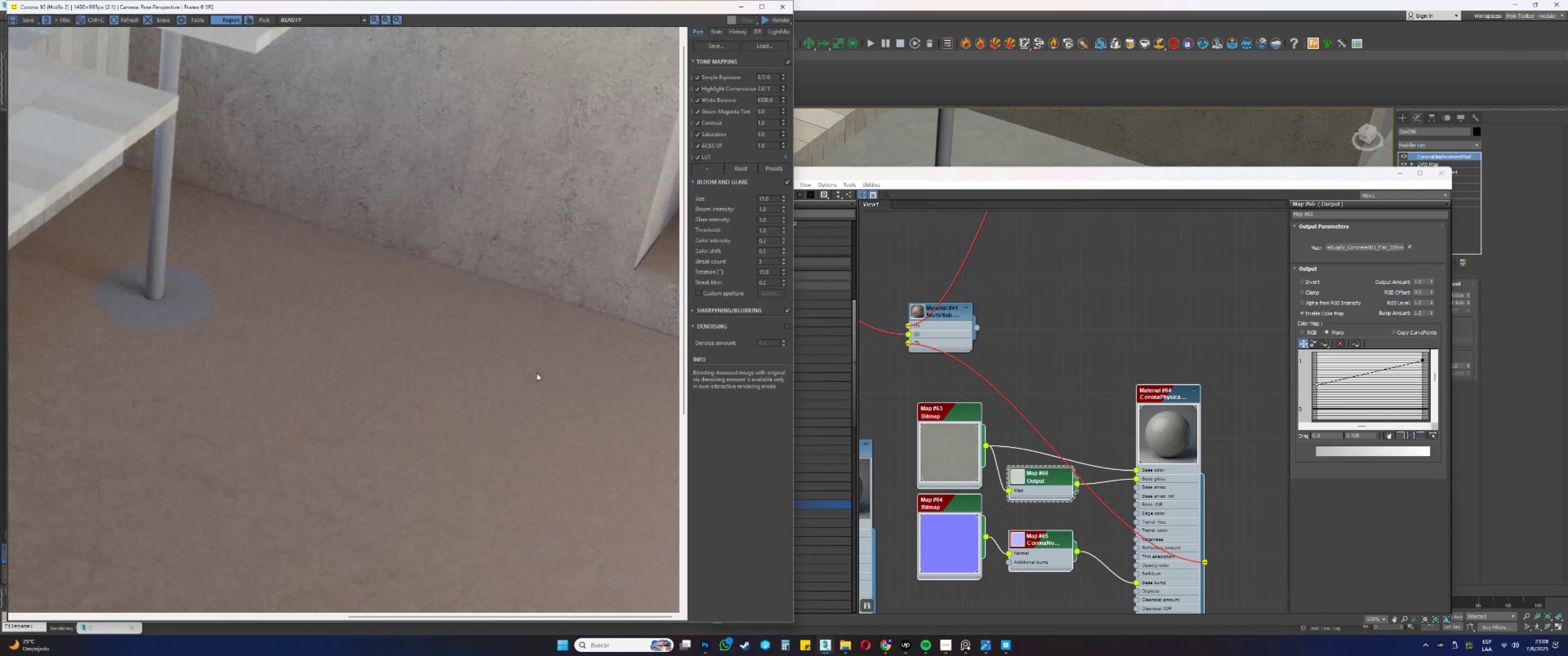 
scroll: coordinate [562, 470], scroll_direction: down, amount: 1.0
 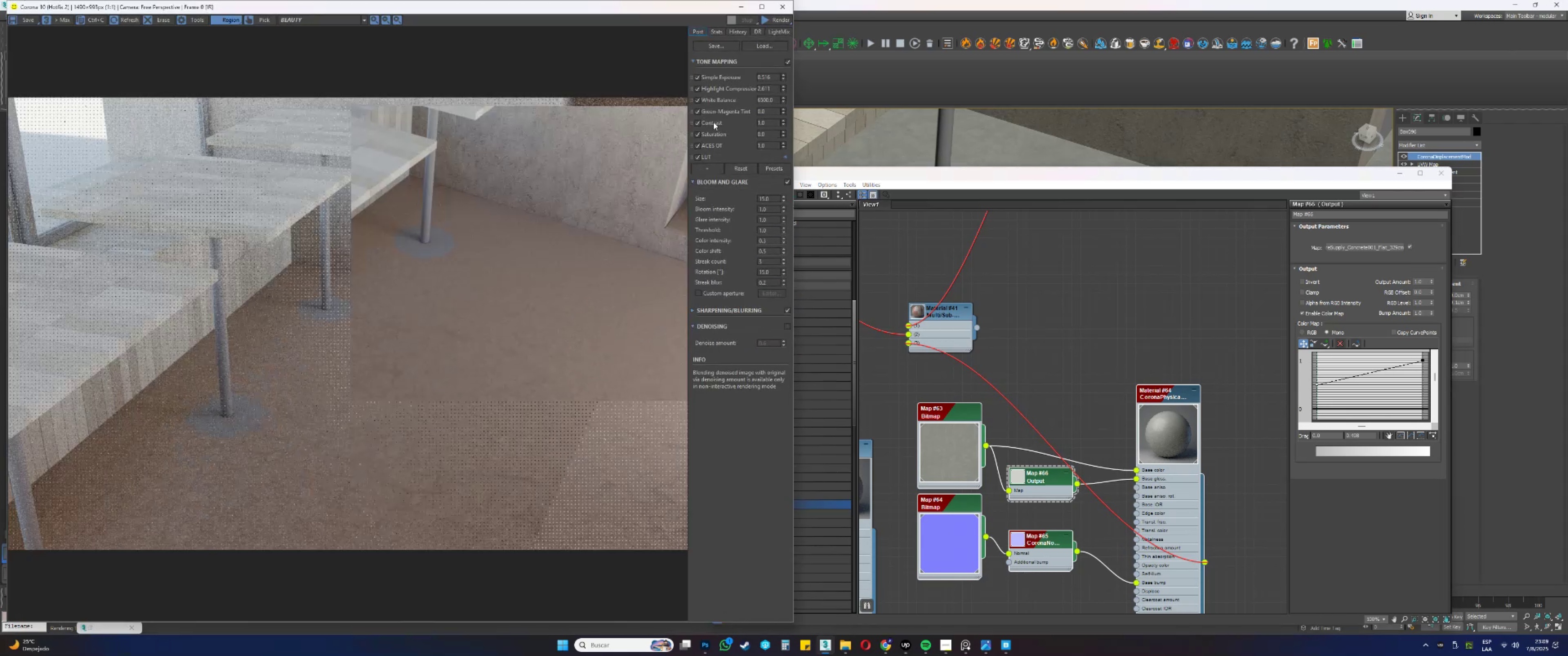 
left_click_drag(start_coordinate=[769, 20], to_coordinate=[775, 31])
 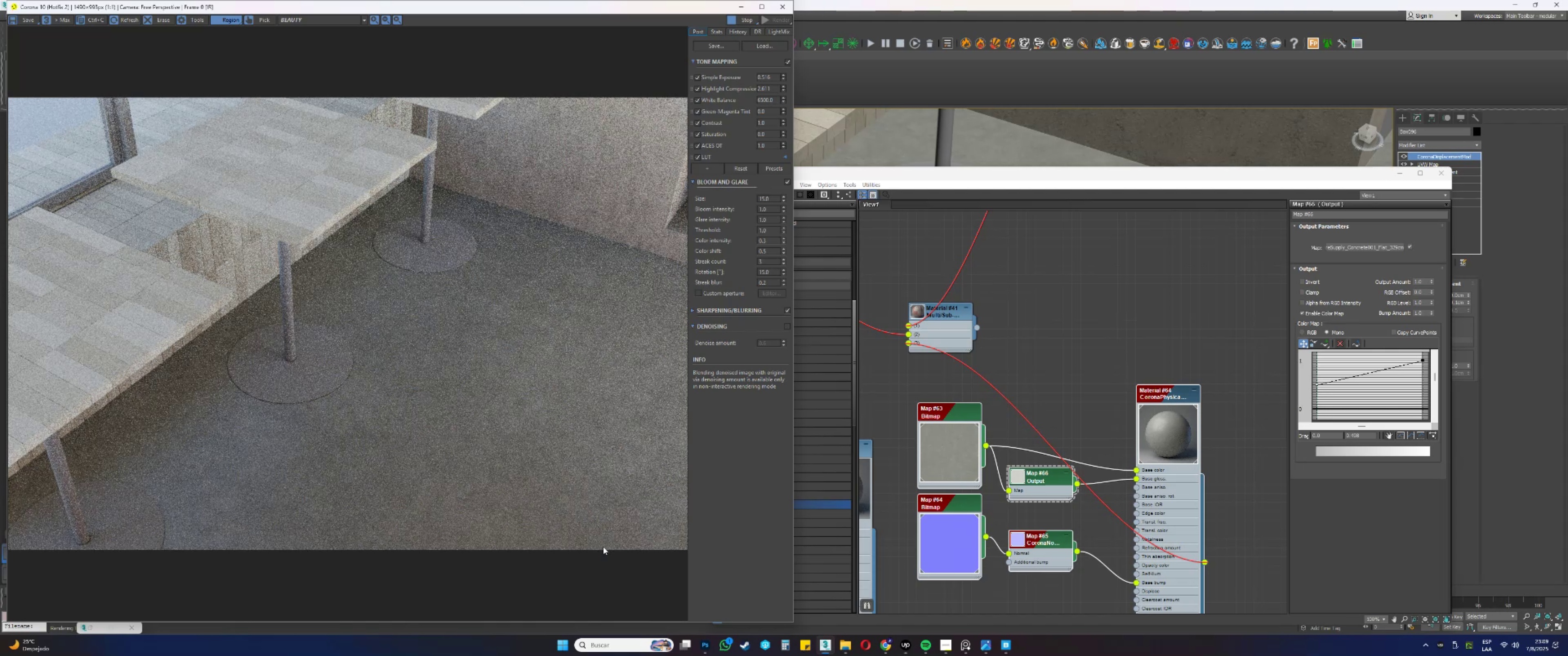 
wait(22.6)
 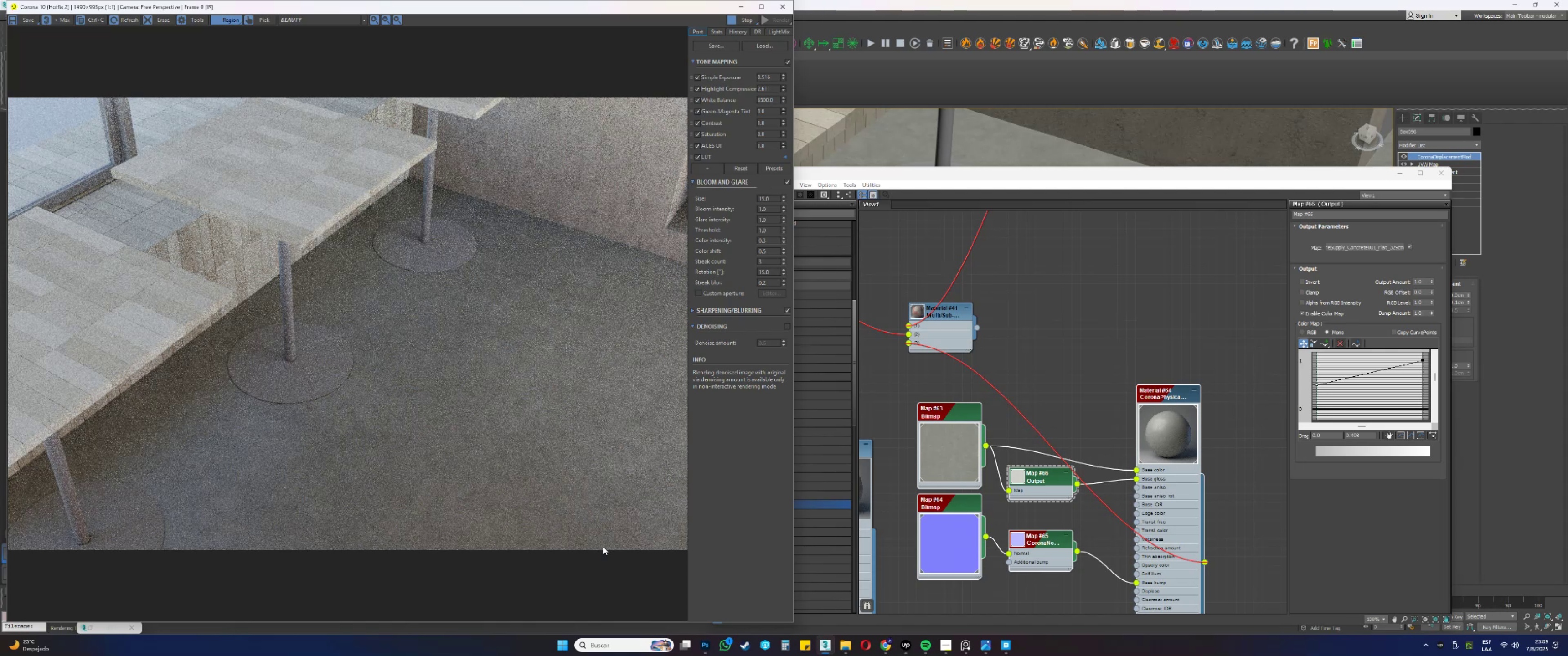 
scroll: coordinate [556, 394], scroll_direction: up, amount: 2.0
 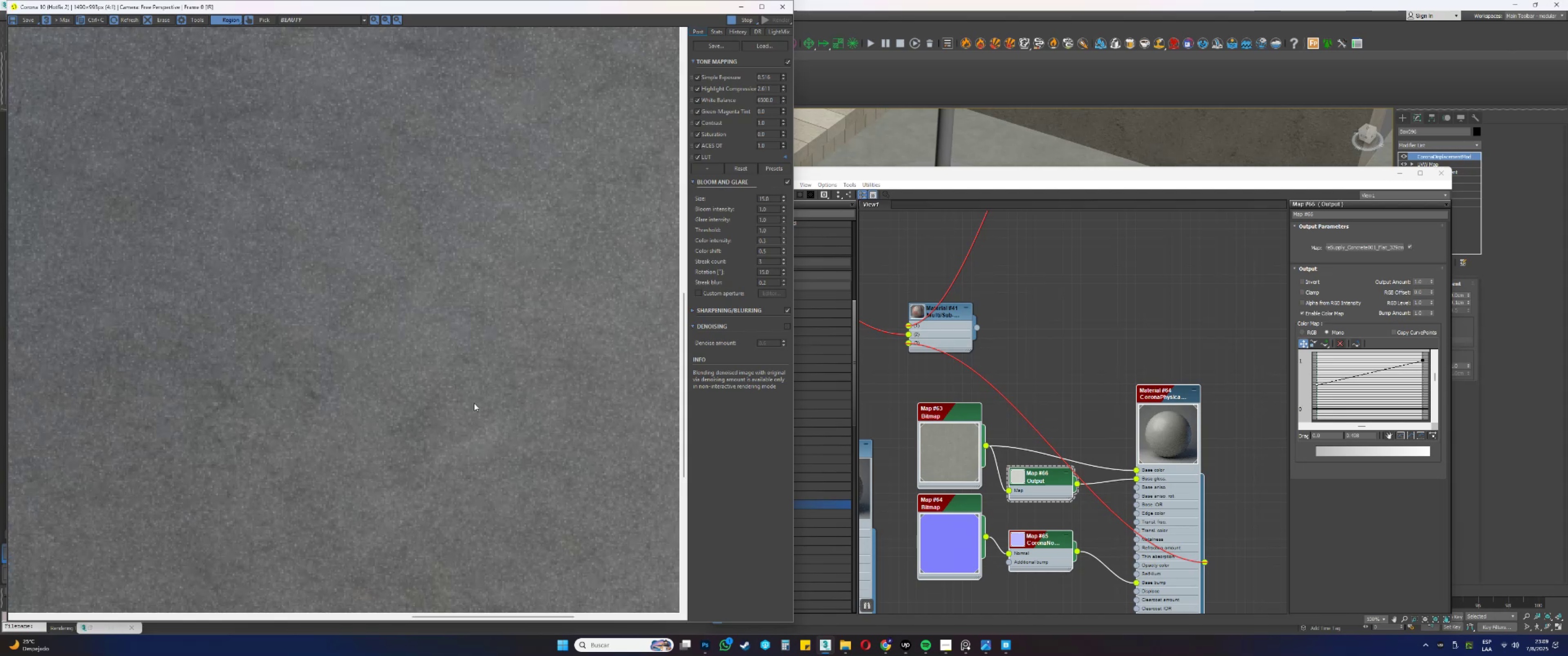 
scroll: coordinate [426, 400], scroll_direction: down, amount: 2.0
 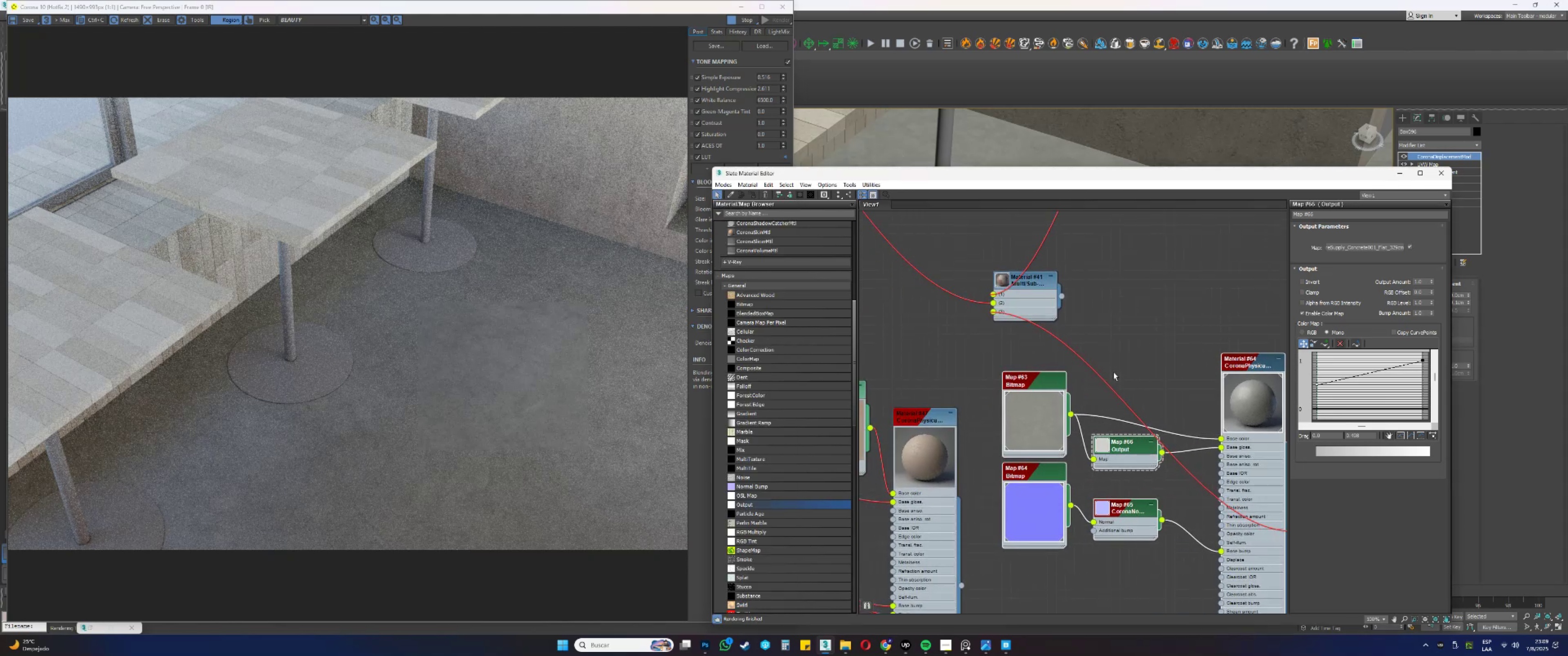 
wait(6.04)
 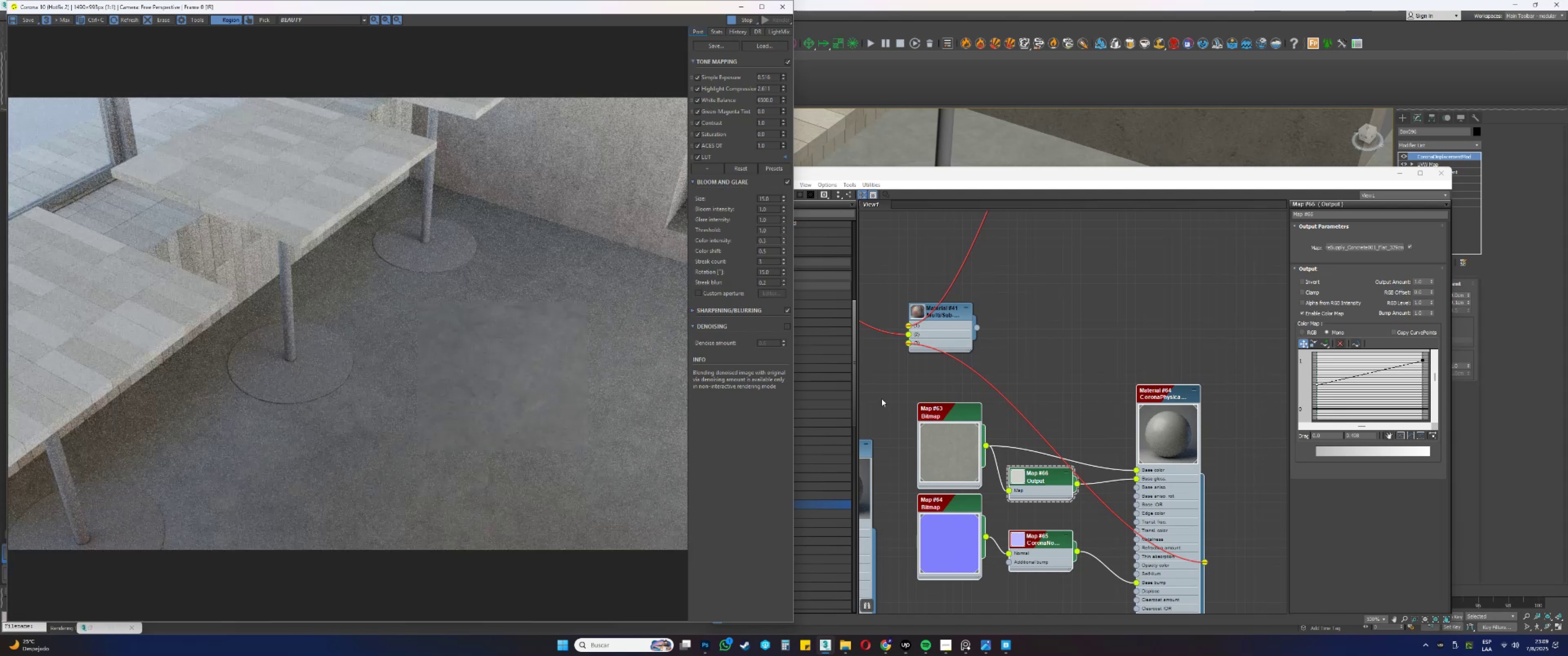 
scroll: coordinate [1104, 387], scroll_direction: down, amount: 1.0
 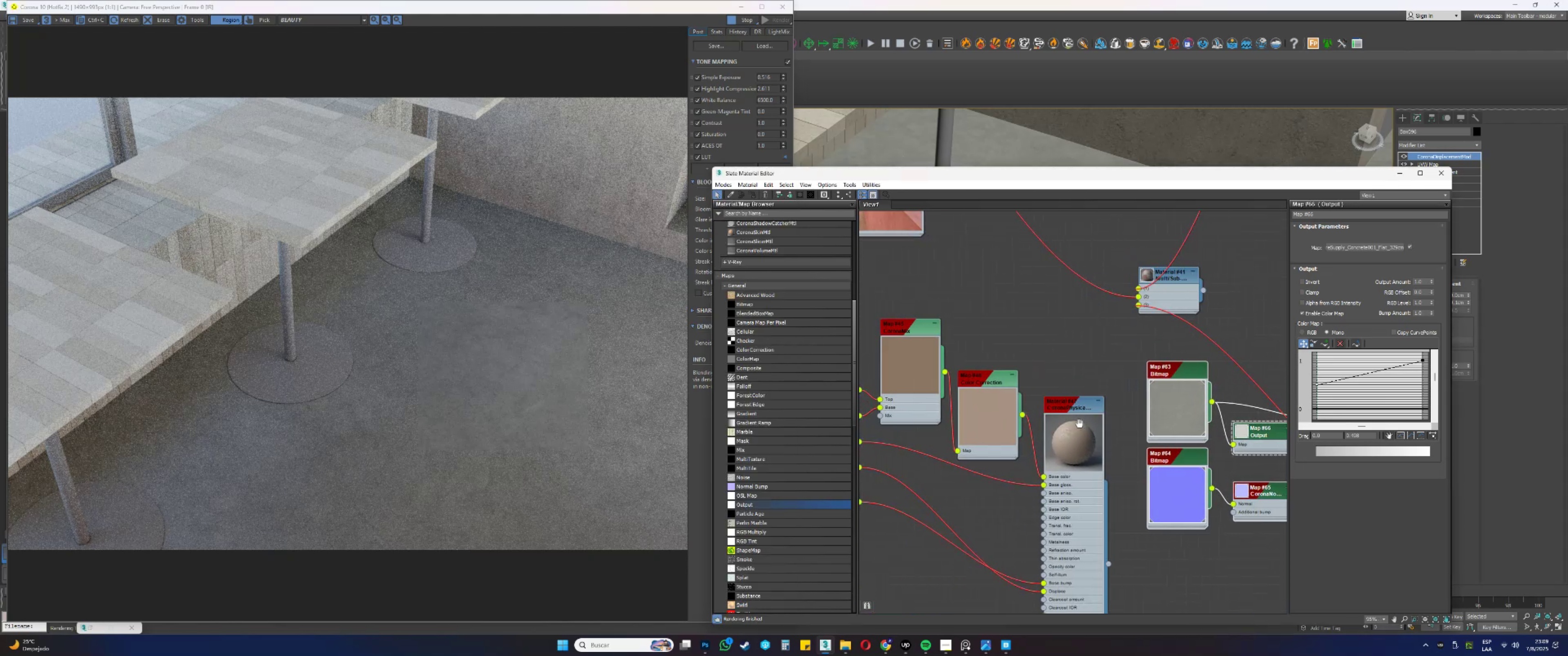 
hold_key(key=ShiftLeft, duration=0.45)
left_click_drag(start_coordinate=[948, 417], to_coordinate=[1225, 306])
 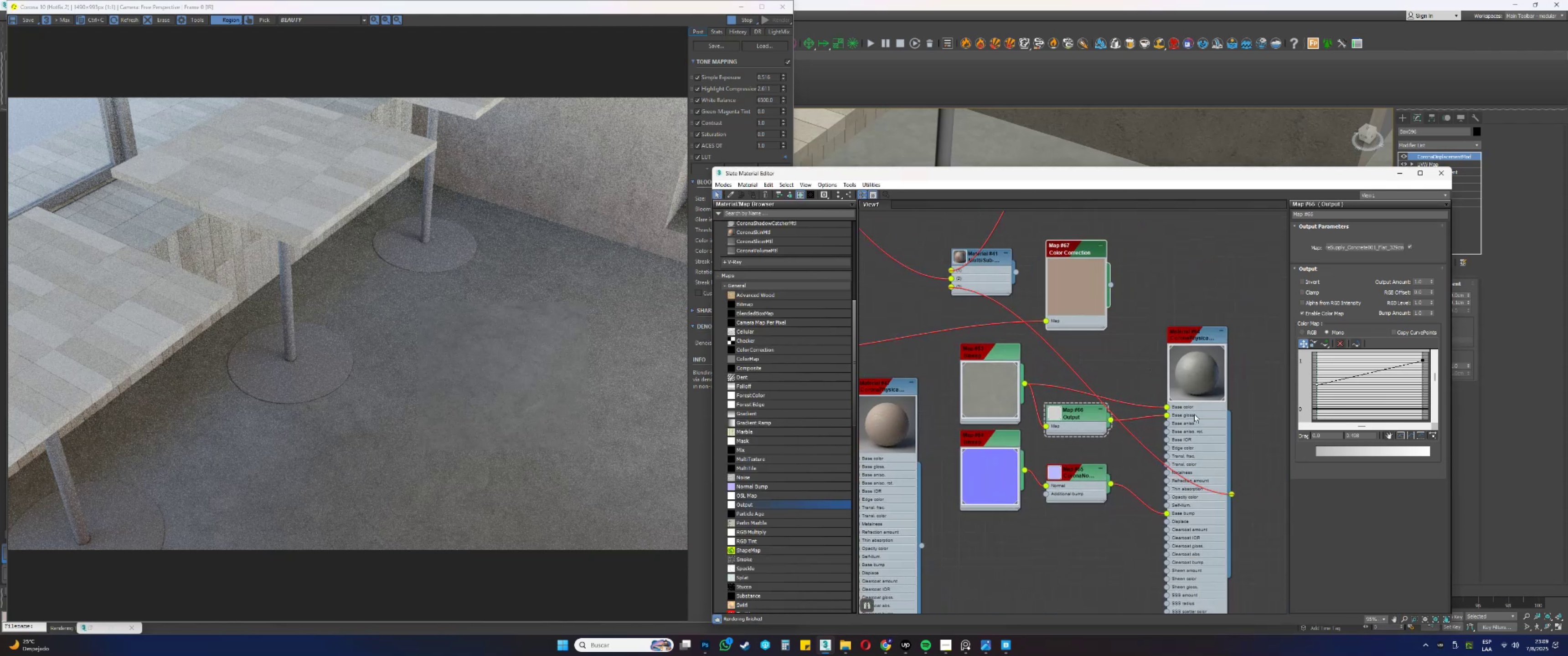 
left_click_drag(start_coordinate=[1282, 374], to_coordinate=[981, 514])
 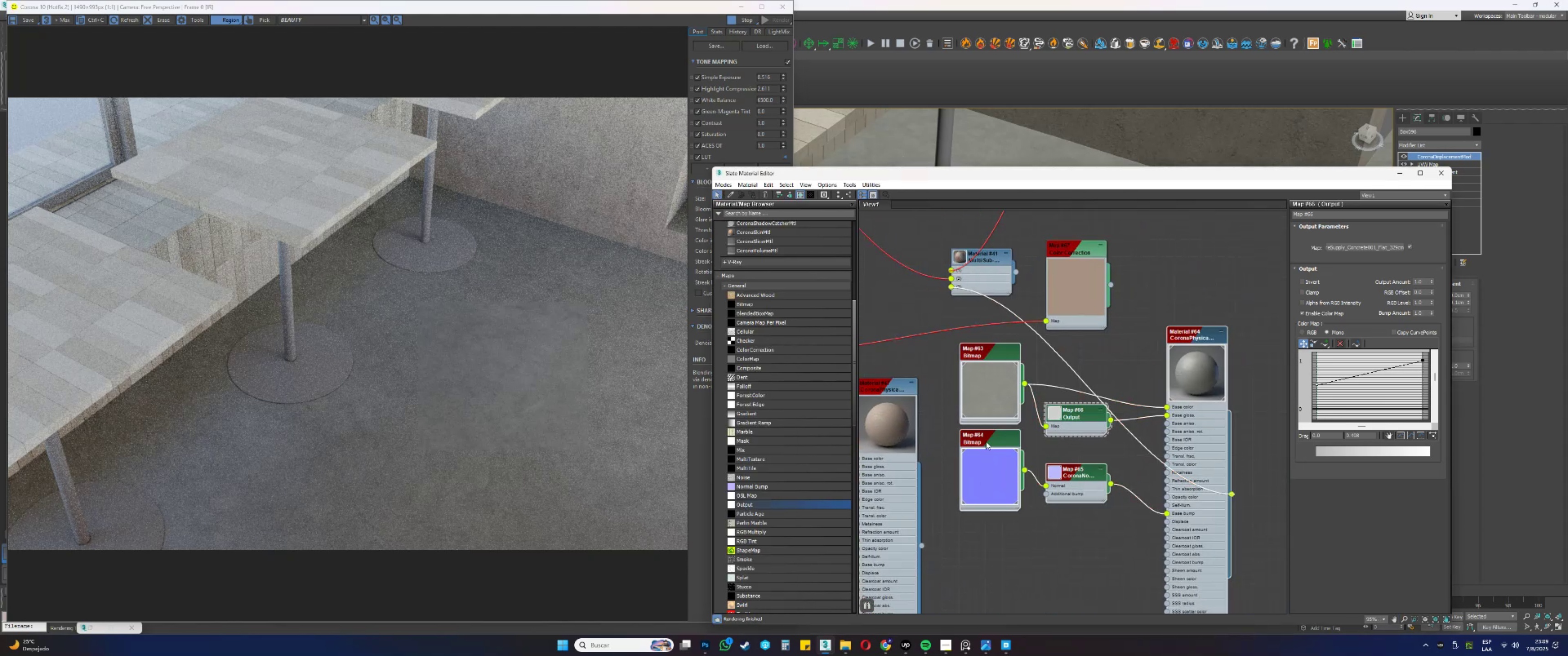 
left_click_drag(start_coordinate=[986, 406], to_coordinate=[1008, 497])
 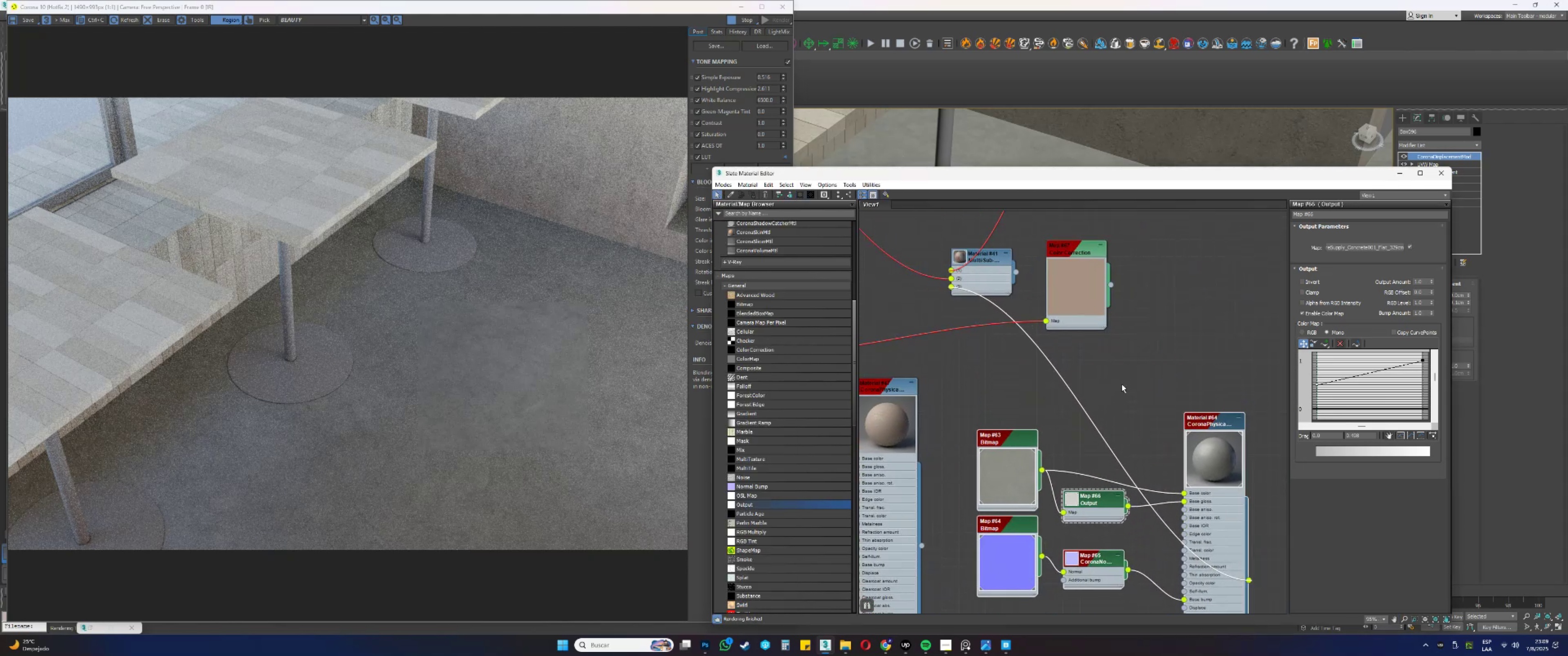 
left_click([1125, 377])
 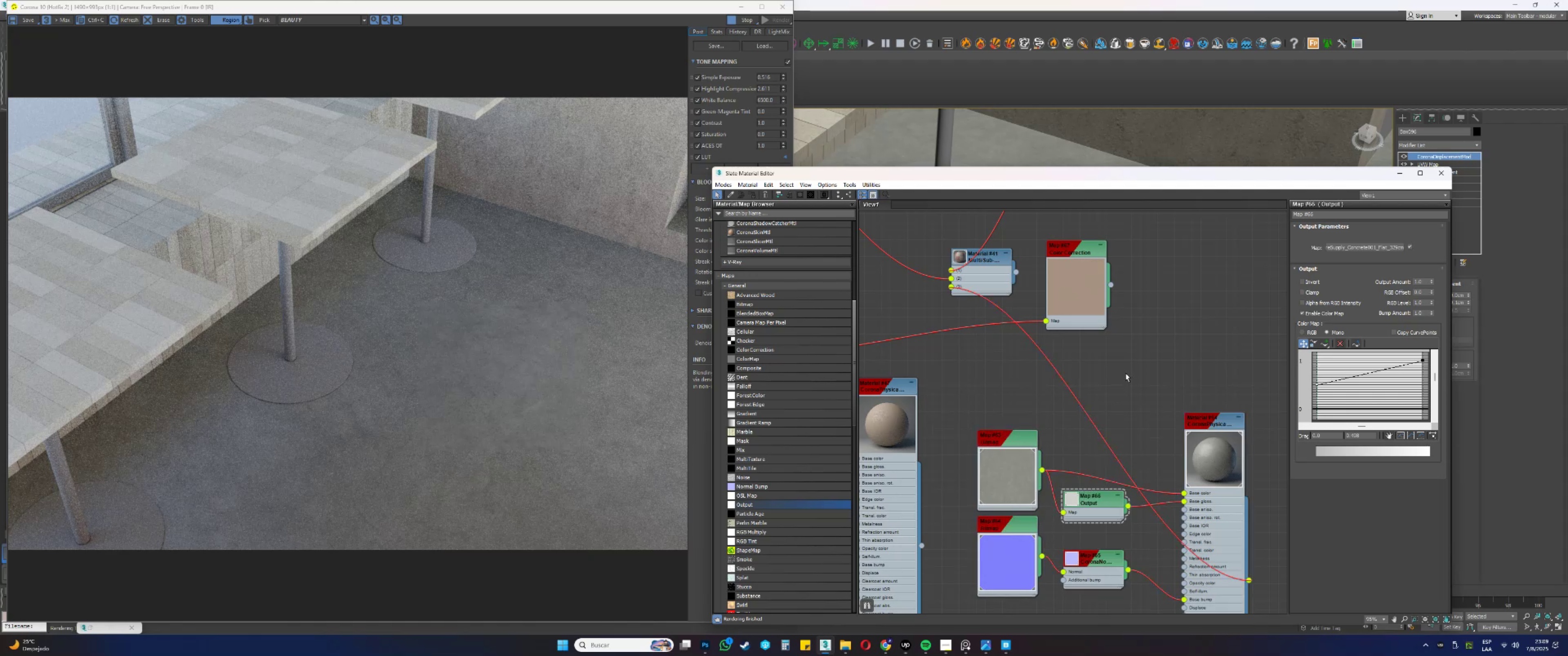 
scroll: coordinate [1108, 339], scroll_direction: up, amount: 3.0
 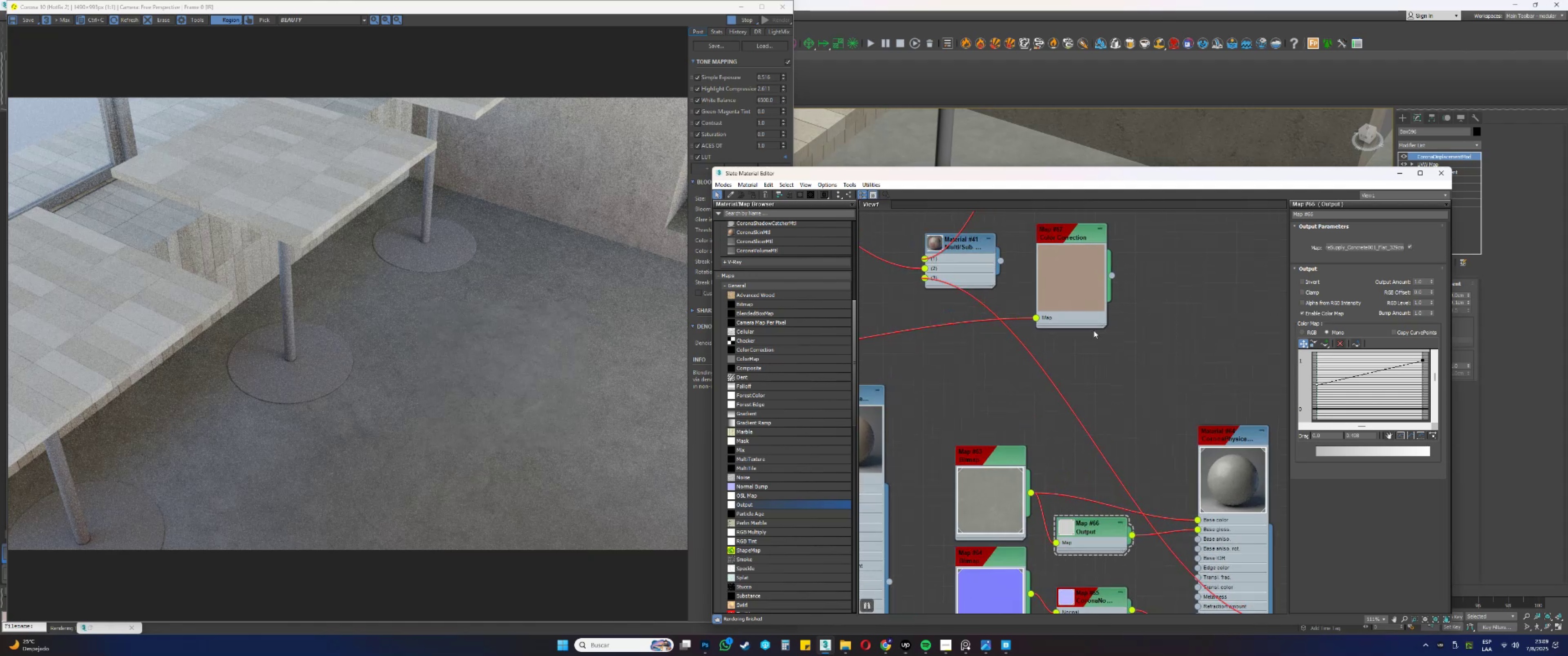 
left_click_drag(start_coordinate=[1081, 287], to_coordinate=[996, 398])
 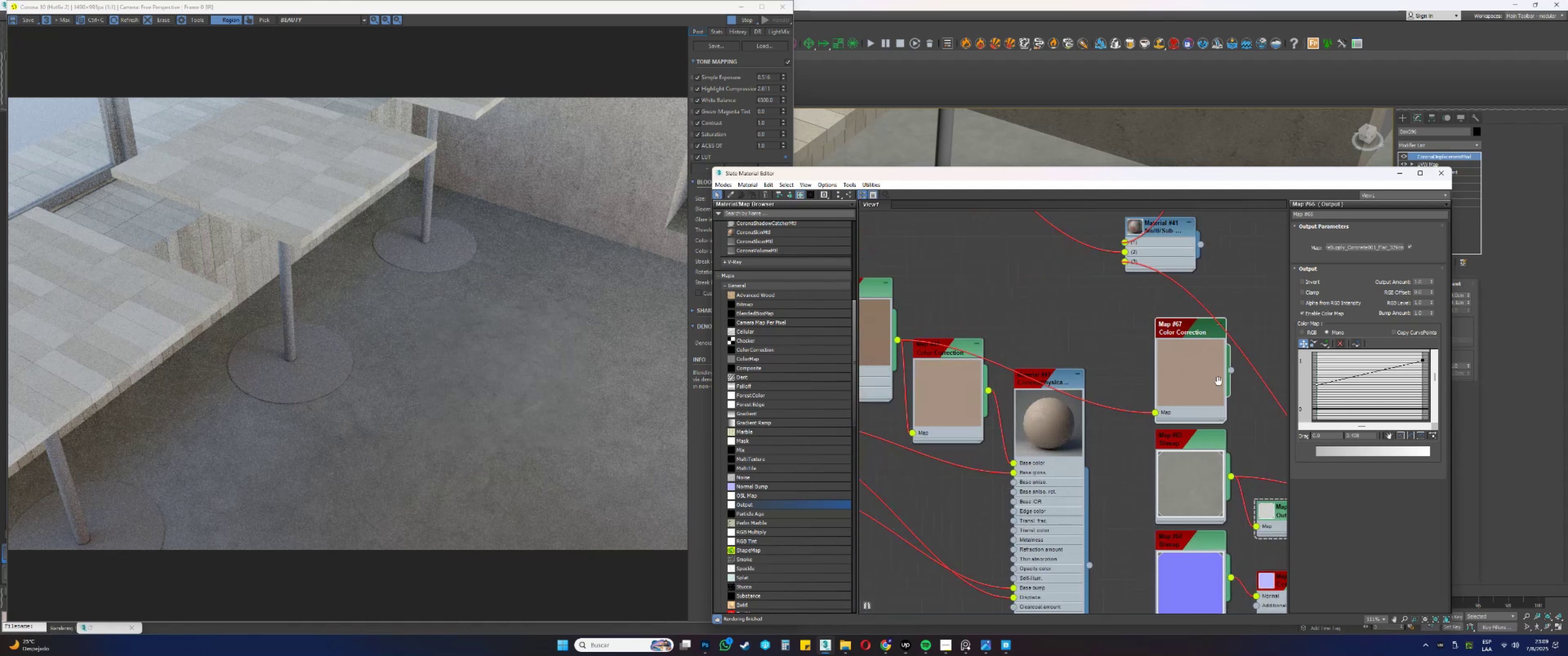 
mouse_move([1288, 387])
 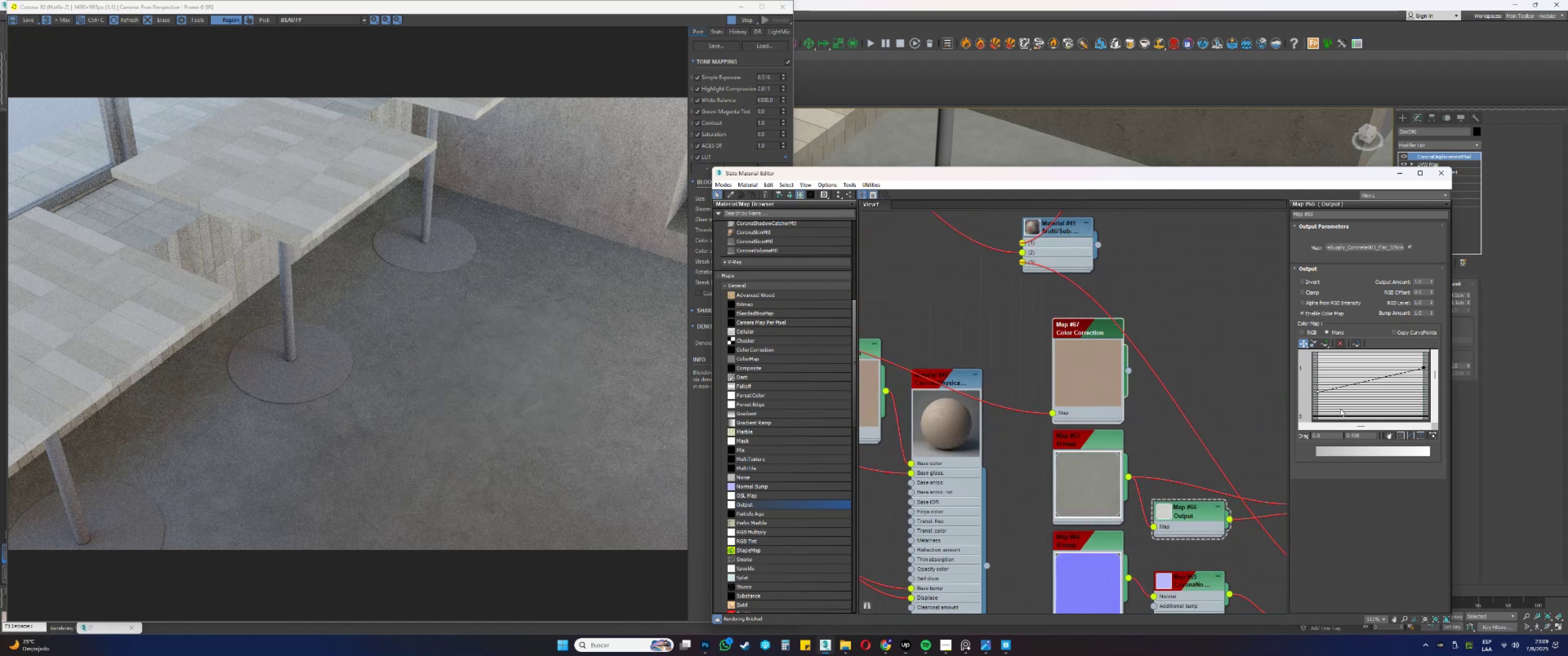 
wait(6.61)
 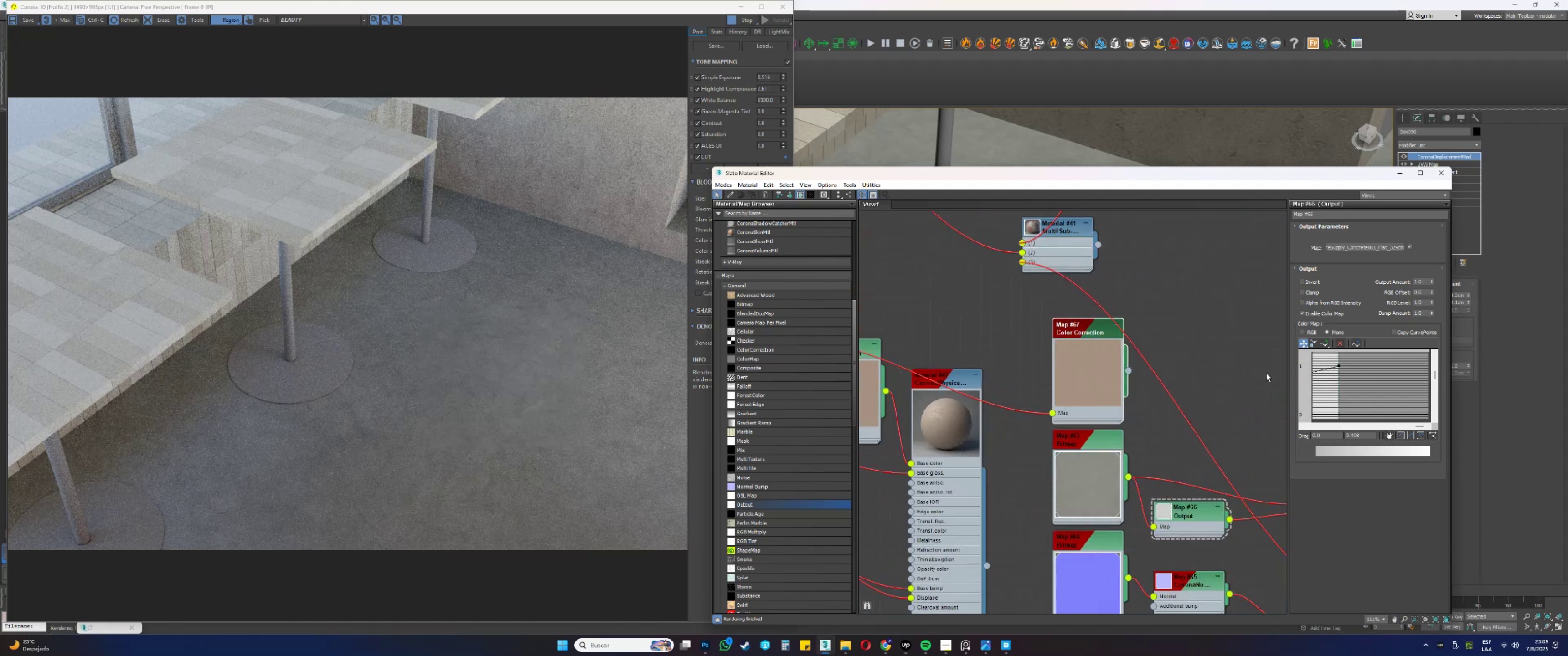 
scroll: coordinate [1089, 390], scroll_direction: up, amount: 6.0
 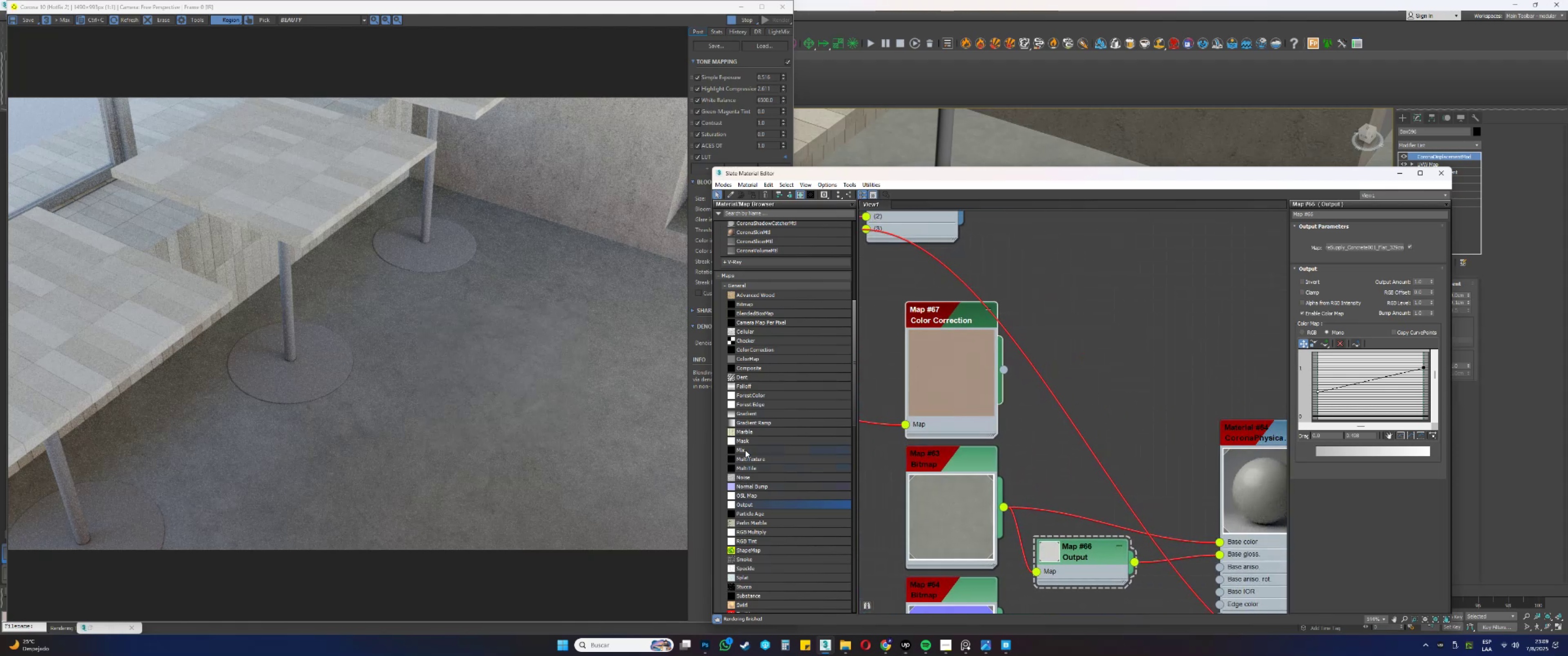 
left_click([1089, 355])
 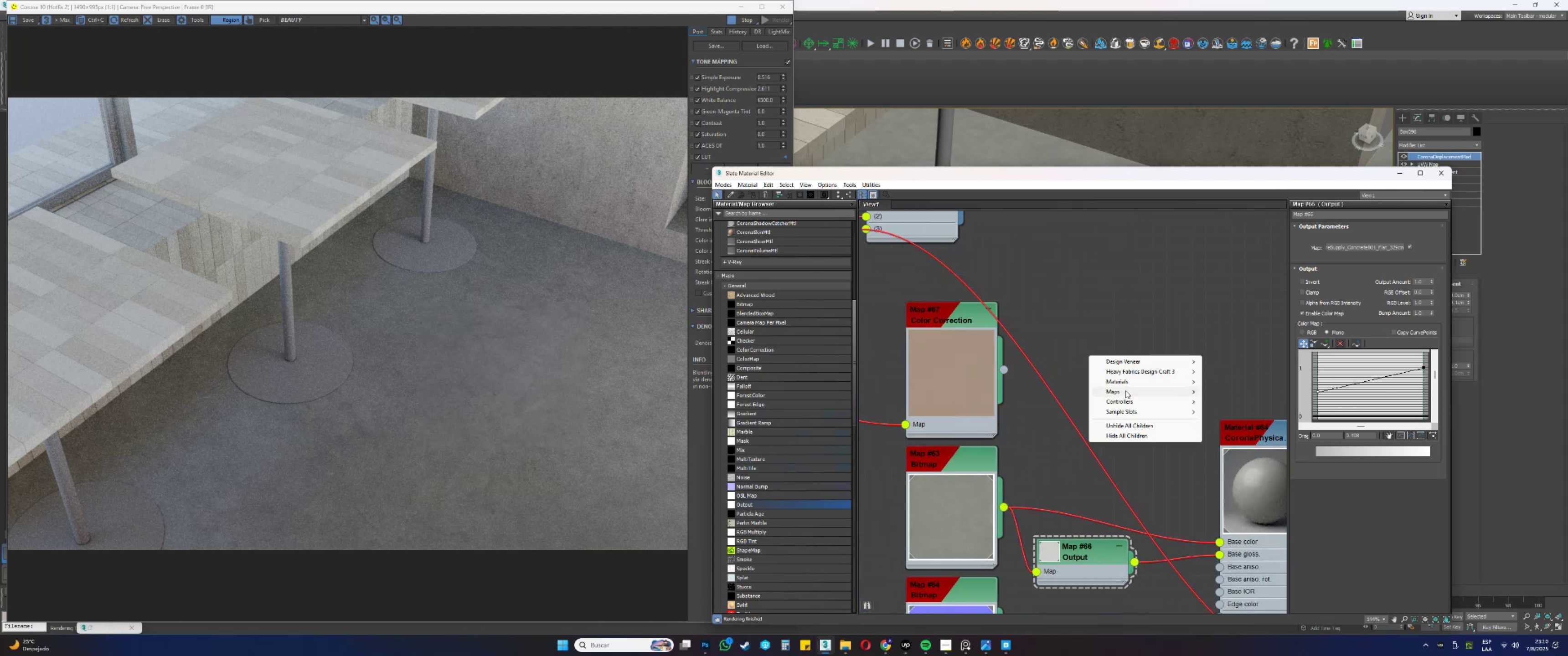 
left_click([1125, 390])
 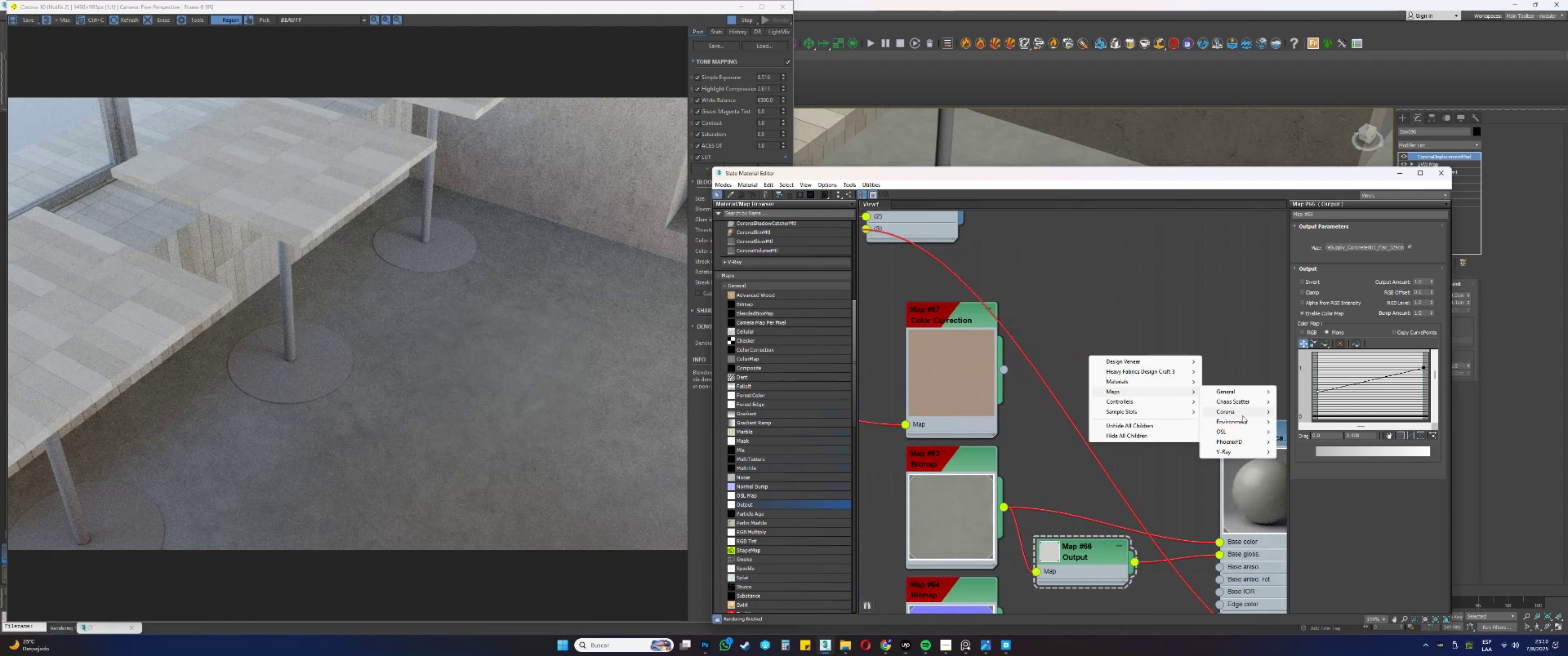 
left_click([1238, 413])
 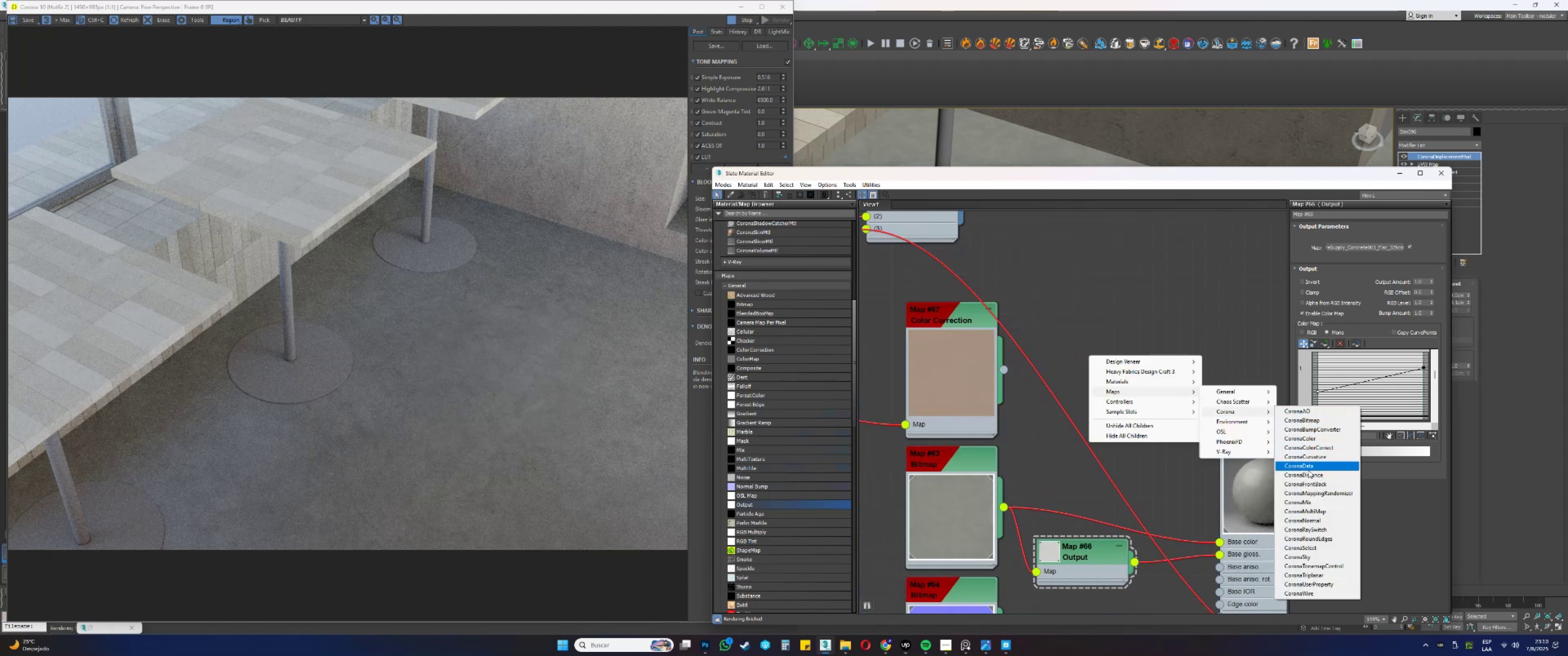 
left_click([1302, 503])
 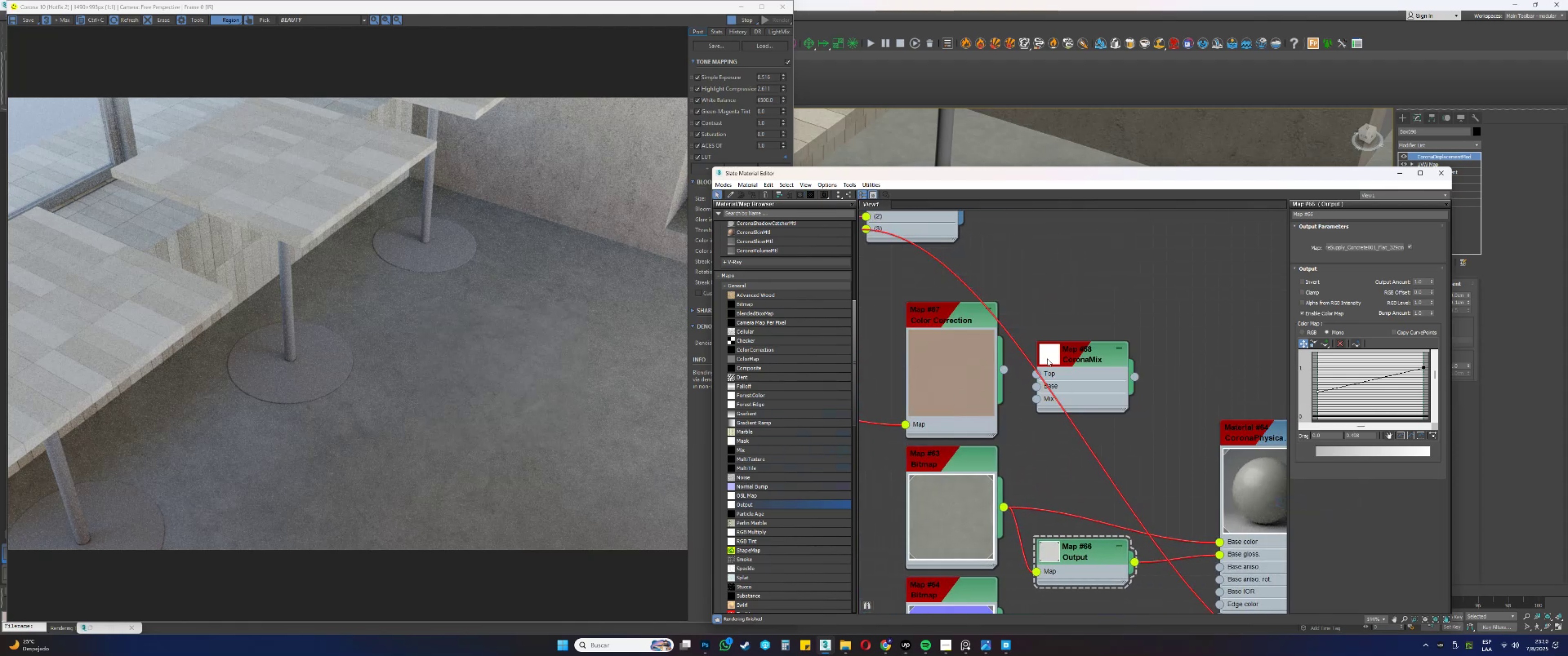 
left_click_drag(start_coordinate=[1075, 368], to_coordinate=[1116, 365])
 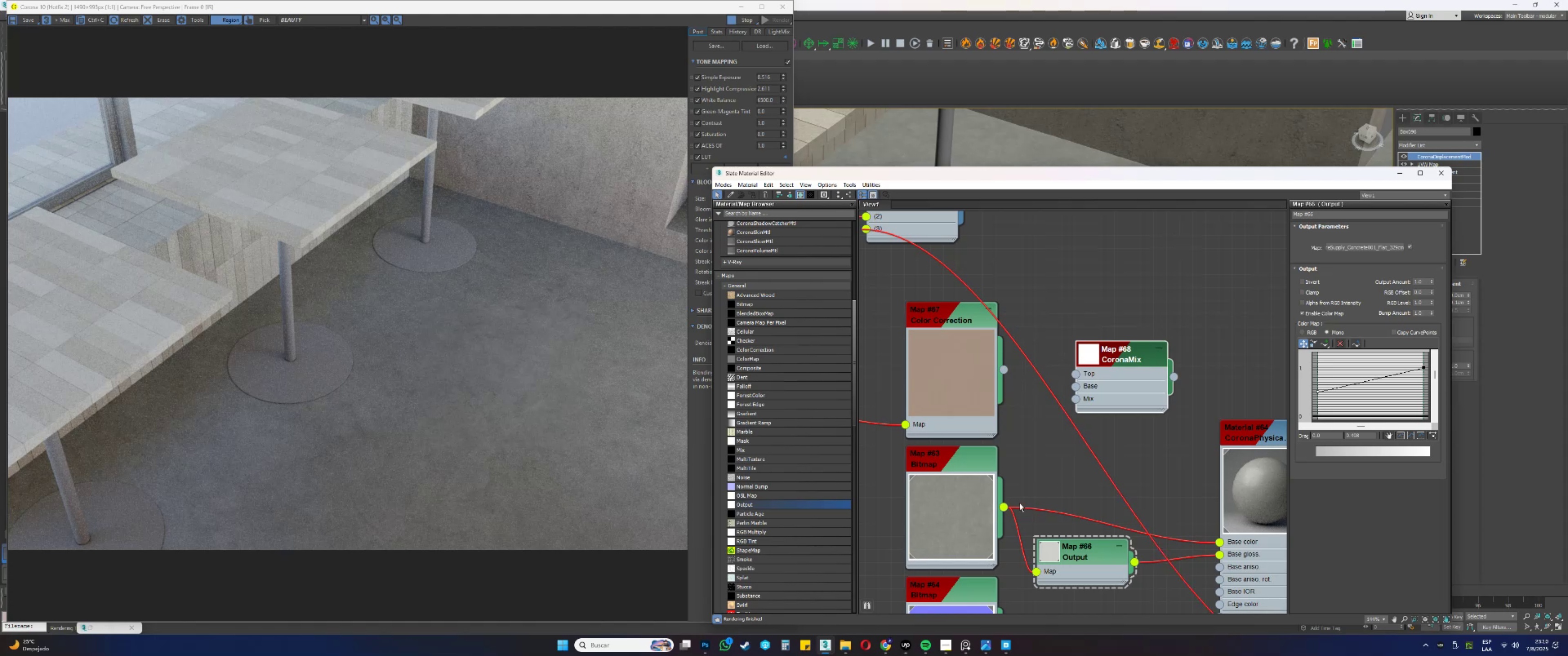 
left_click_drag(start_coordinate=[1006, 507], to_coordinate=[1077, 386])
 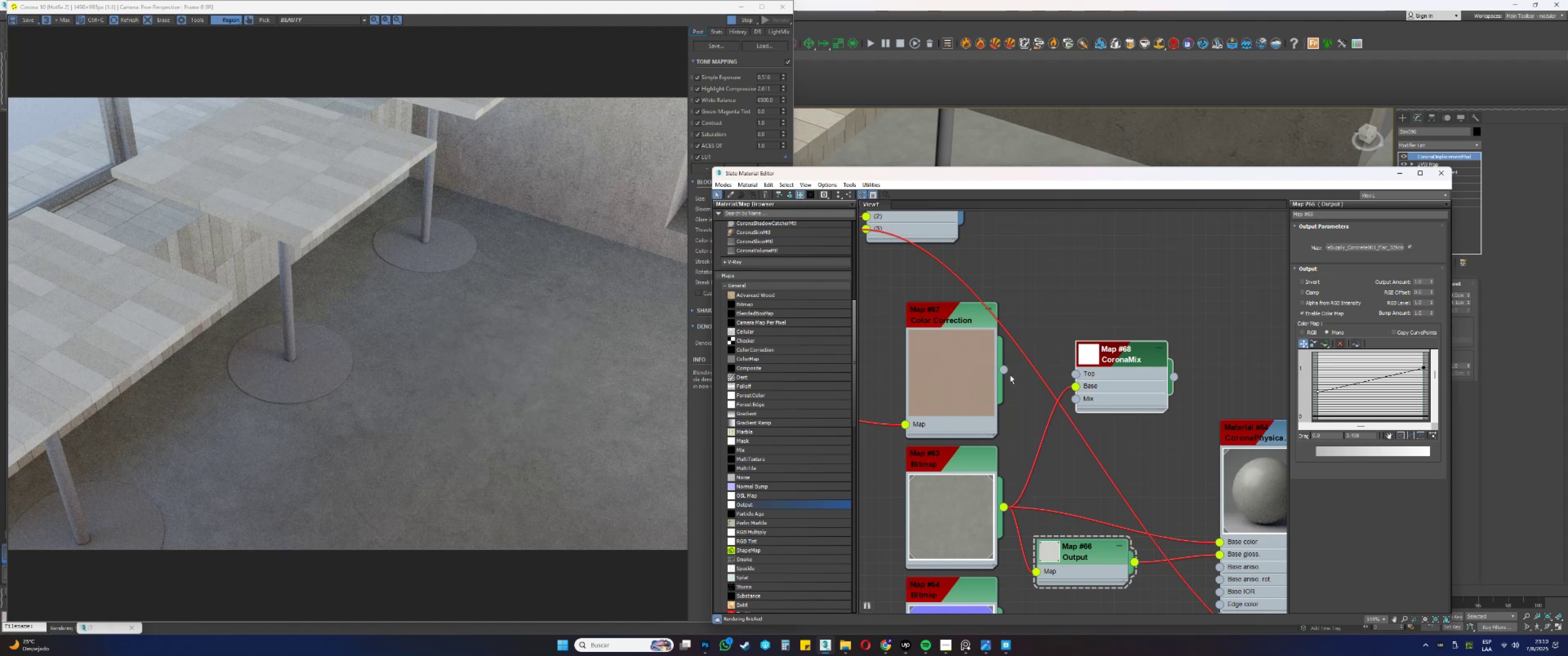 
left_click_drag(start_coordinate=[1006, 371], to_coordinate=[1078, 375])
 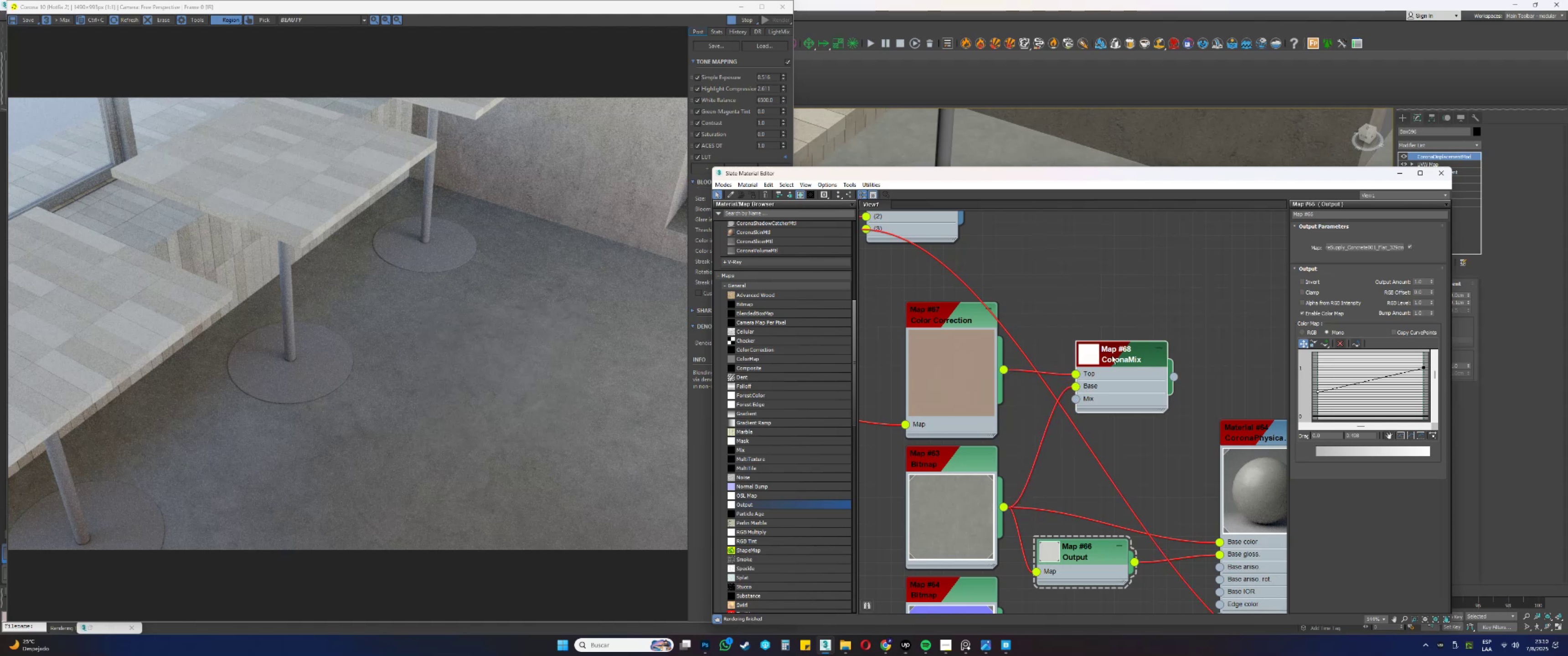 
double_click([1114, 355])
 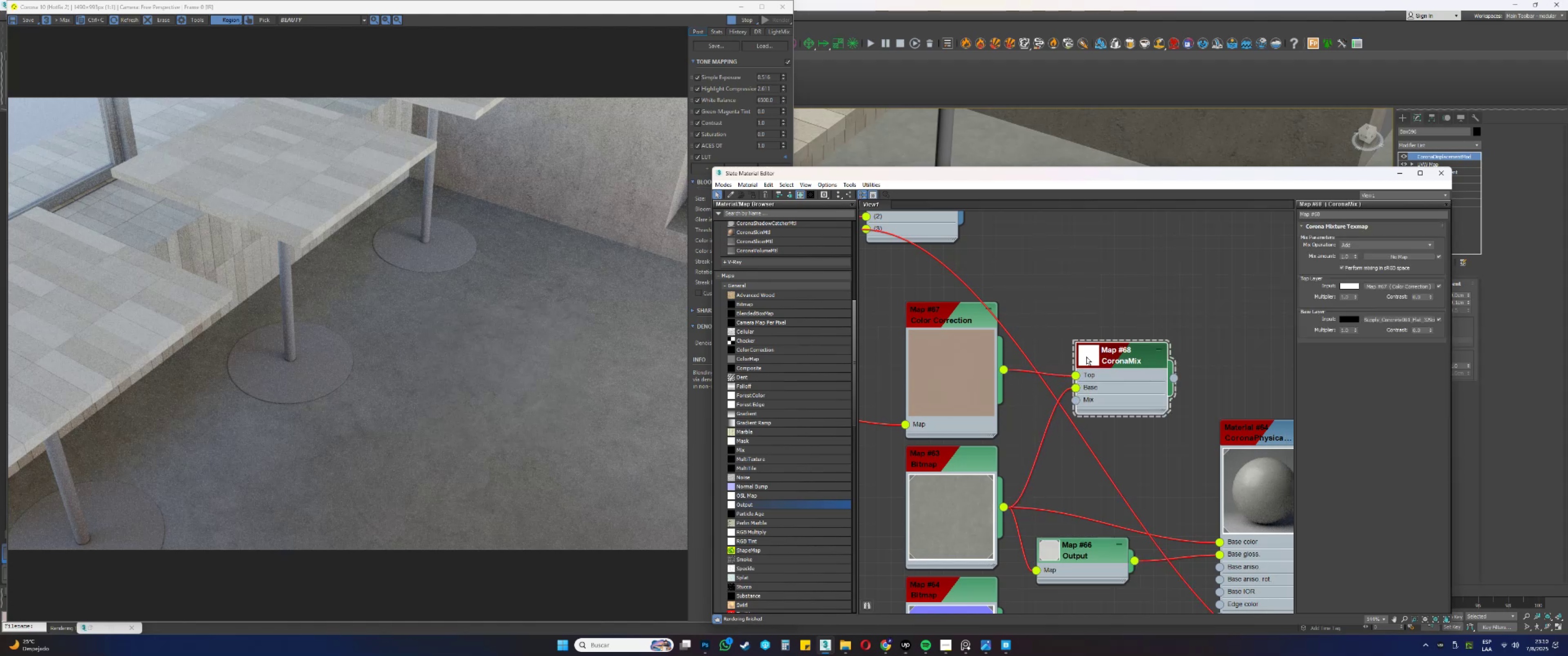 
double_click([1086, 357])
 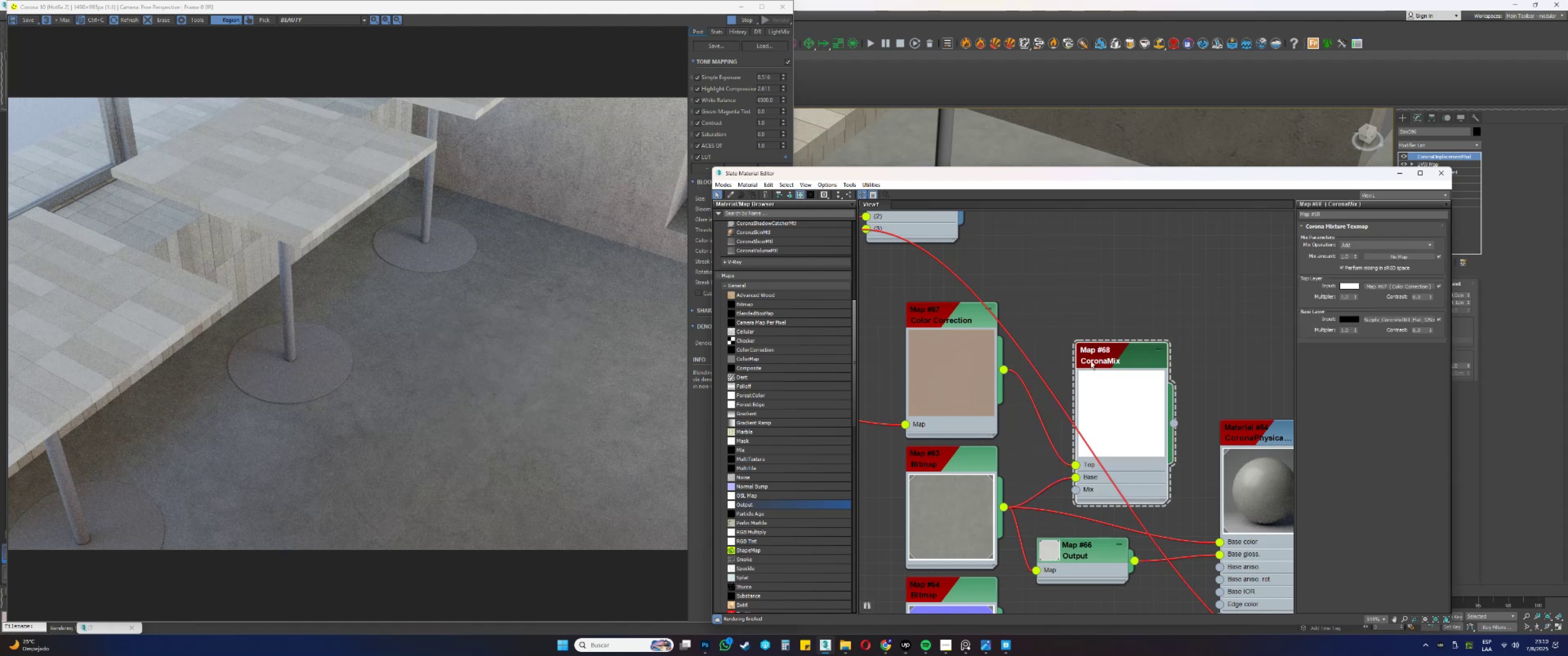 
left_click_drag(start_coordinate=[1126, 364], to_coordinate=[1100, 314])
 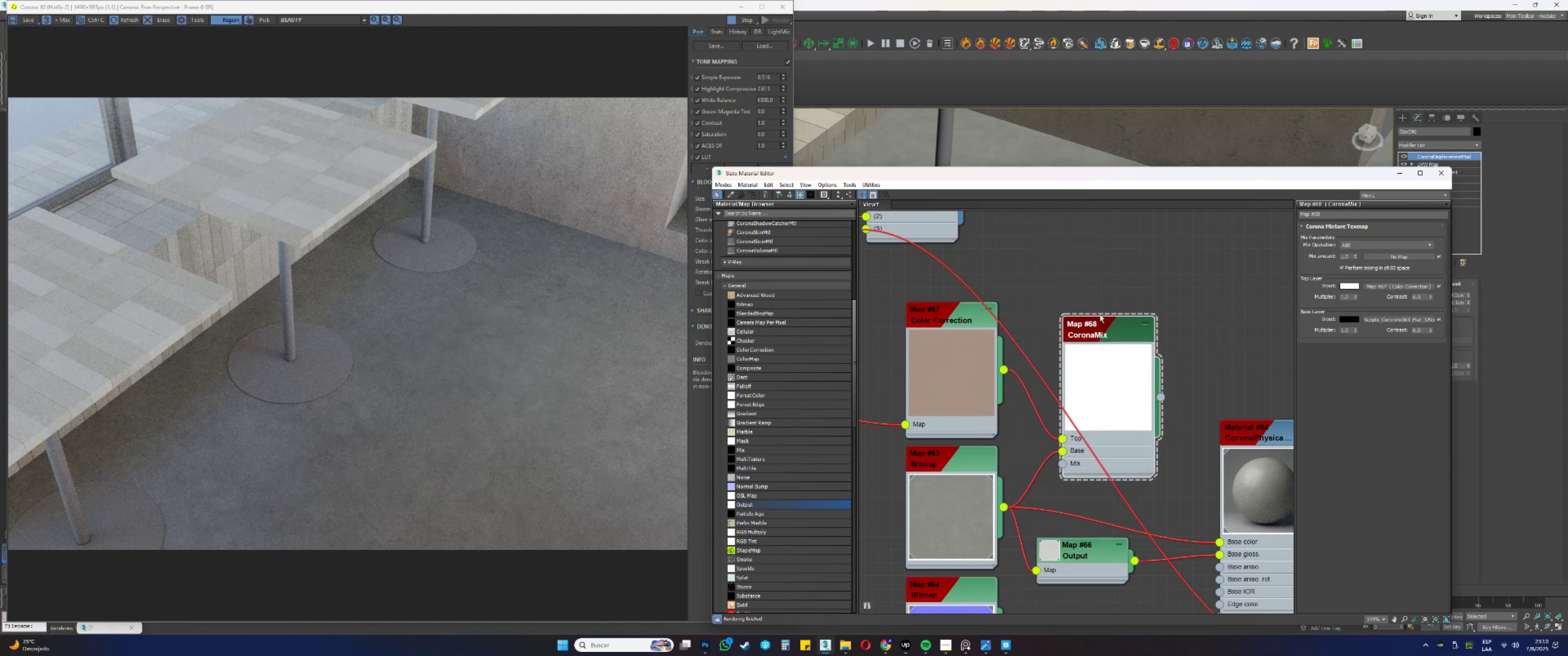 
double_click([1100, 314])
 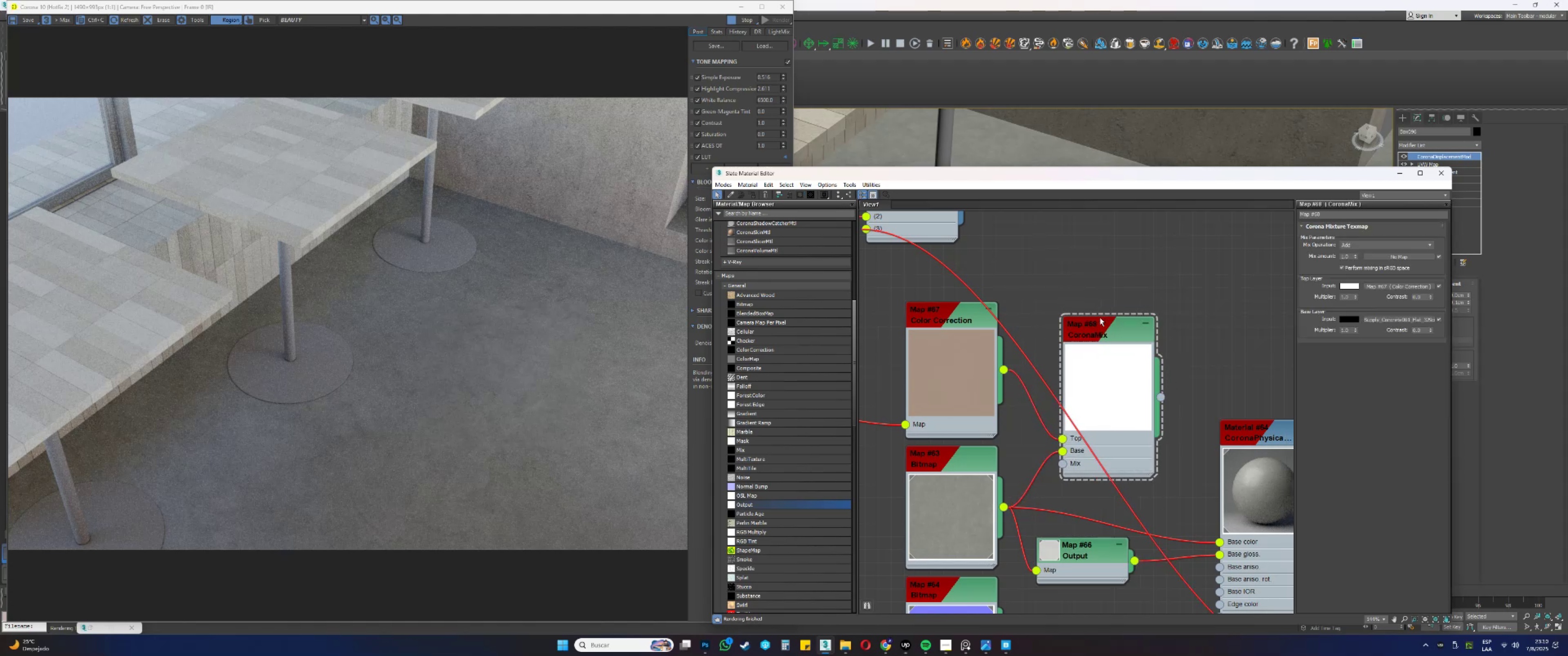 
triple_click([1103, 328])
 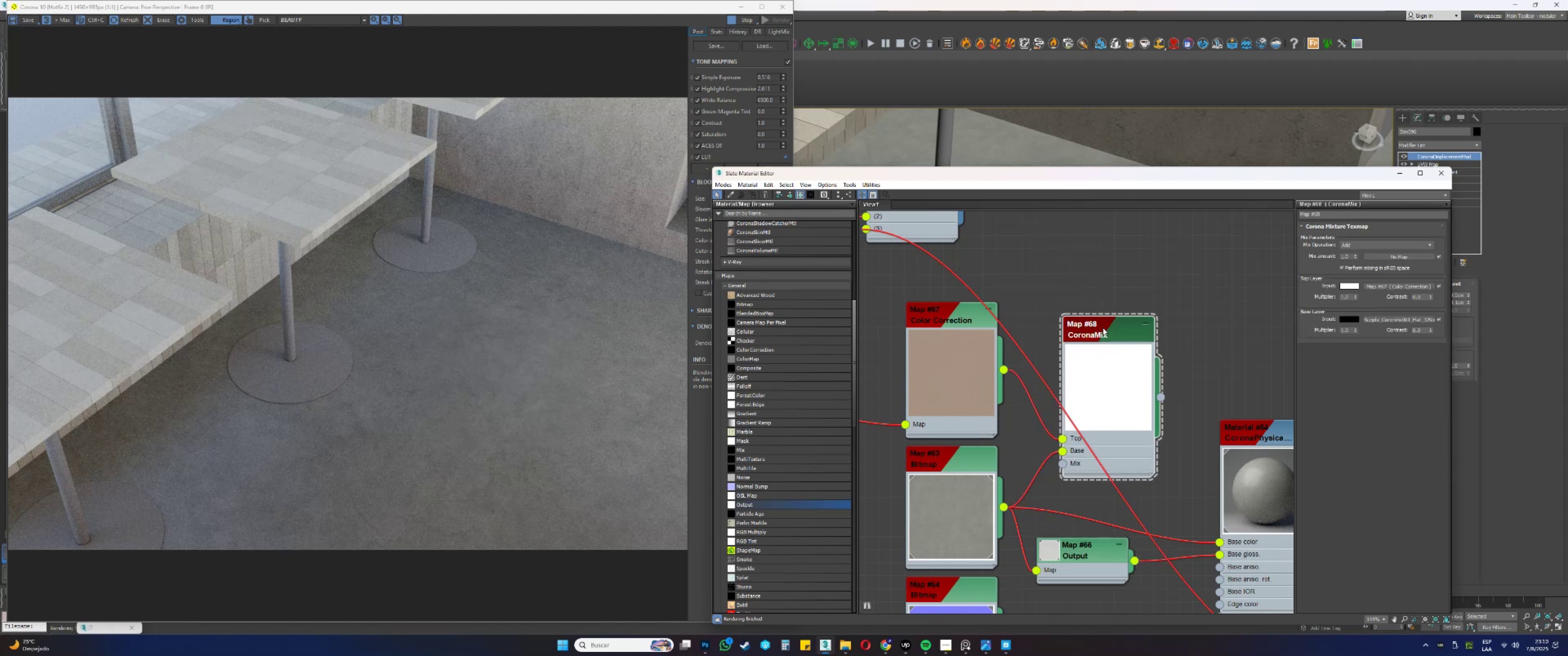 
triple_click([1103, 328])
 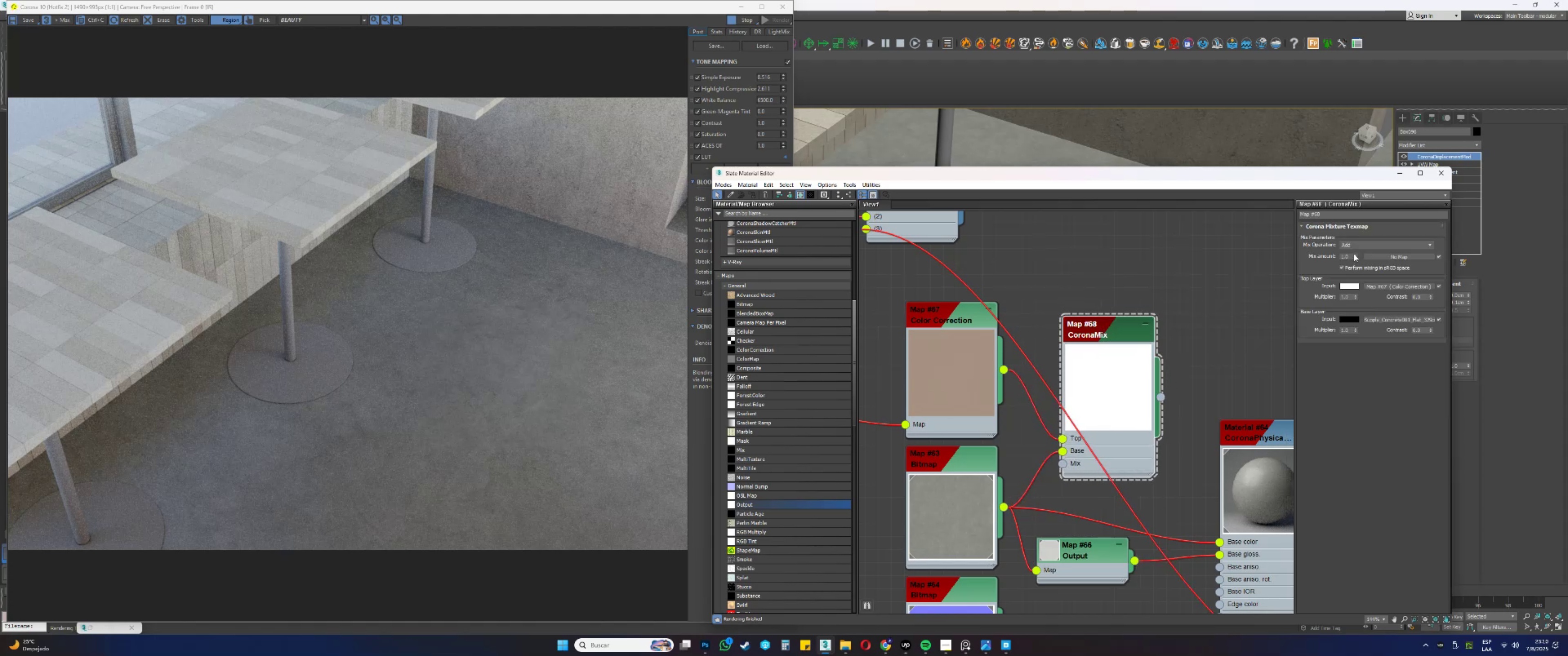 
left_click([1355, 244])
 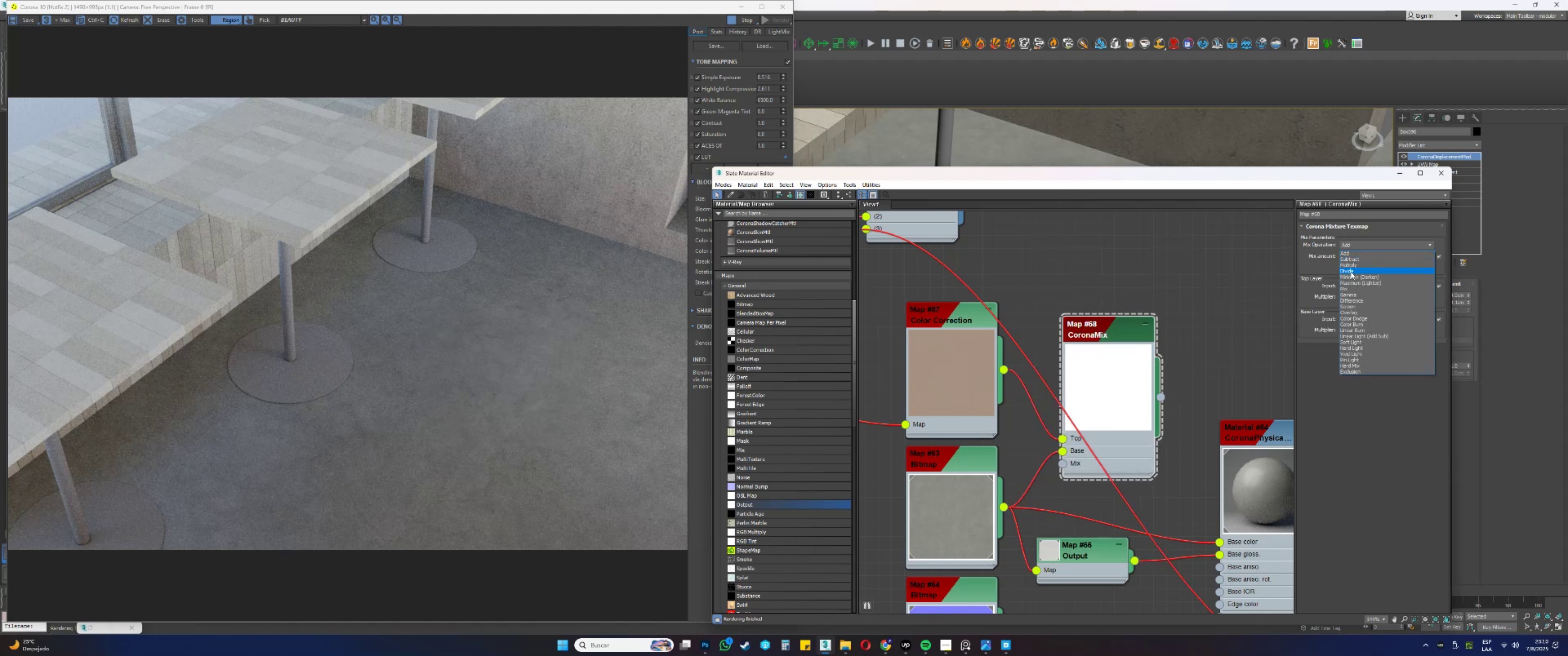 
left_click([1352, 268])
 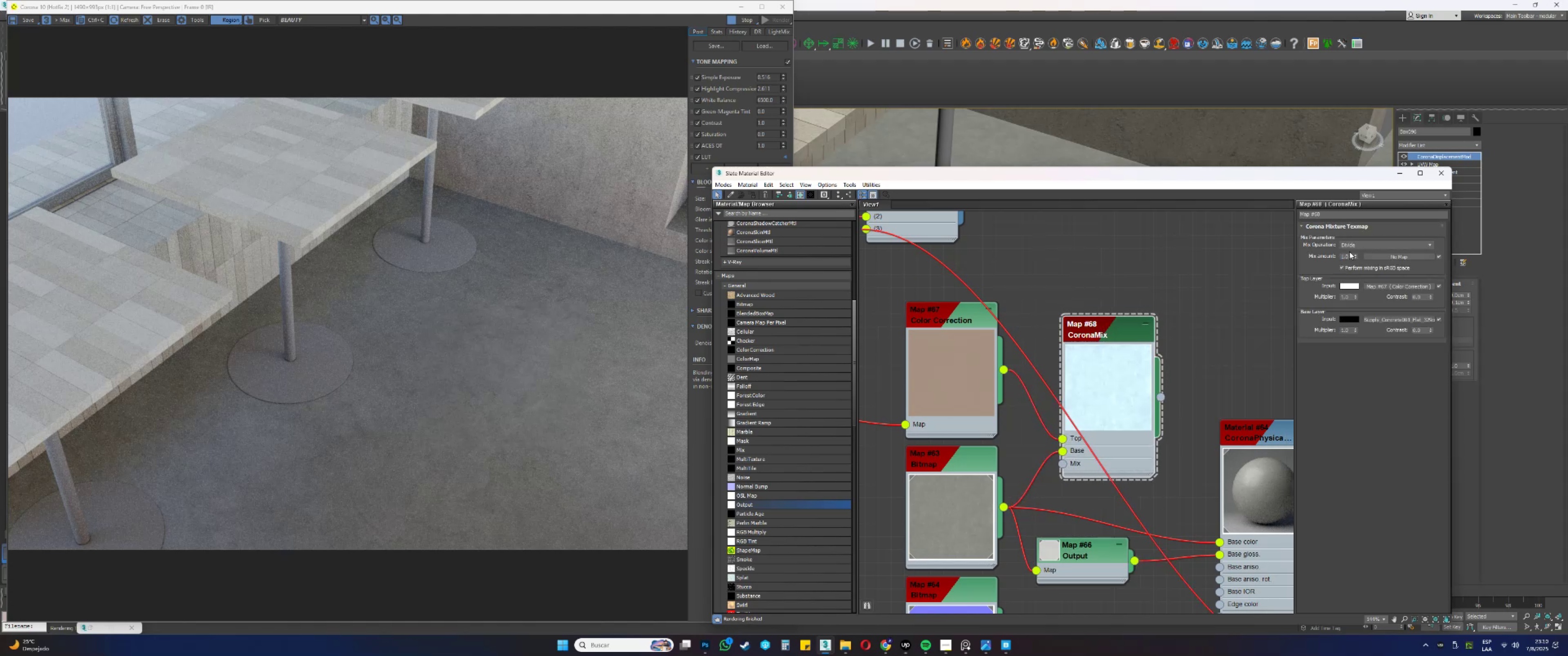 
left_click([1349, 251])
 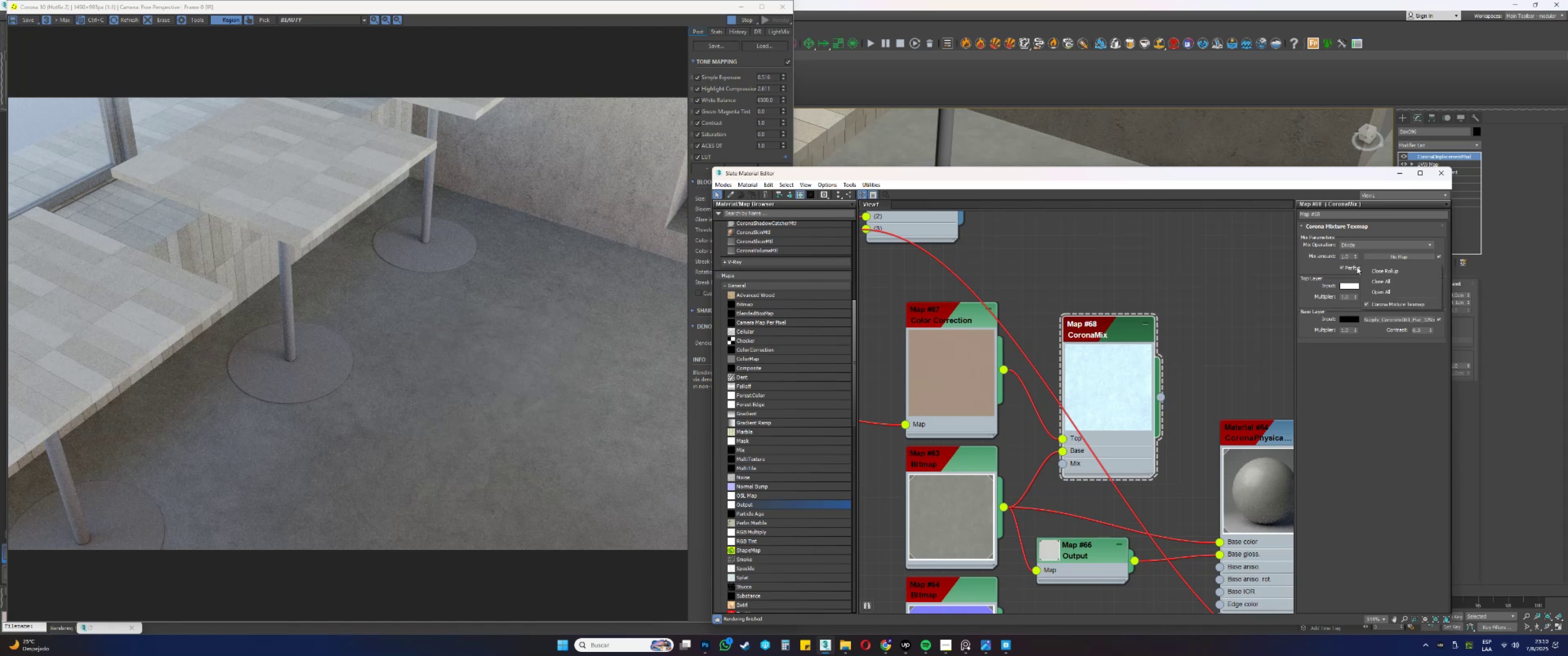 
left_click([1359, 248])
 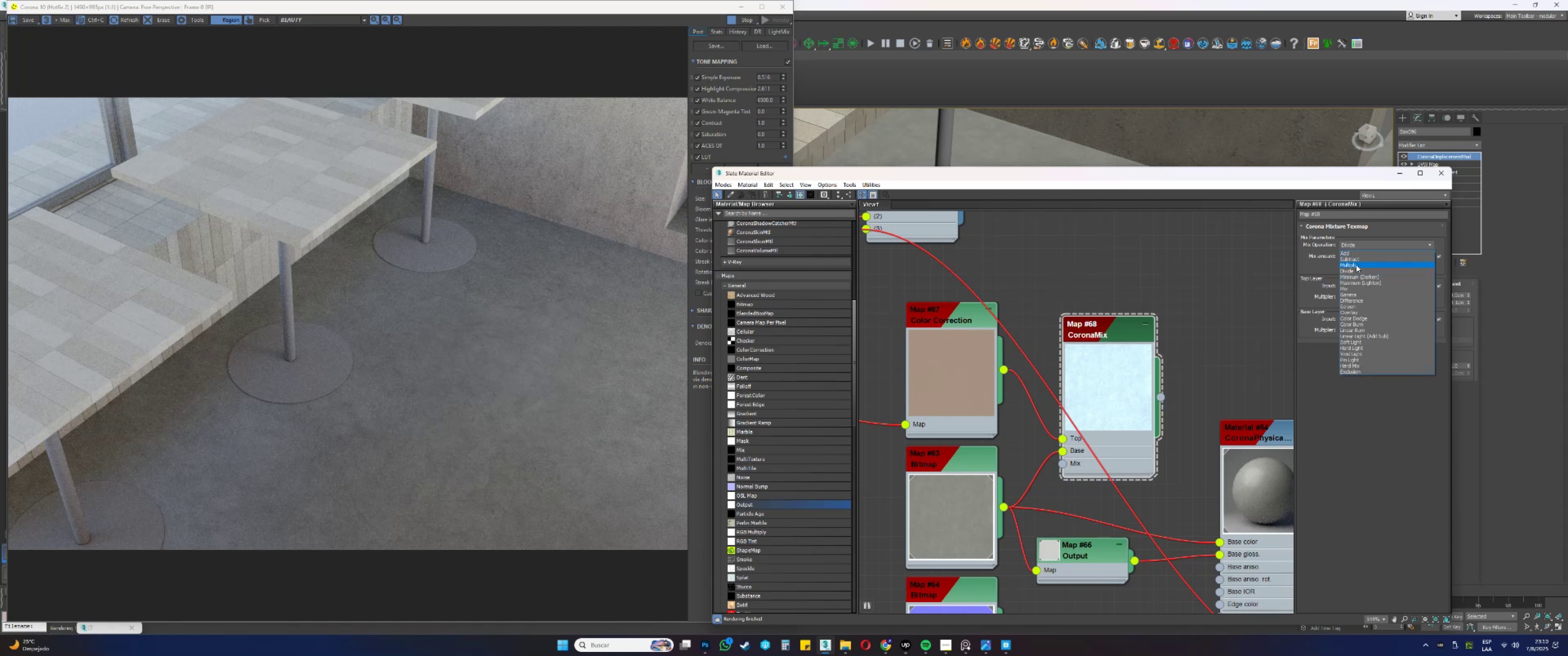 
left_click([1354, 269])
 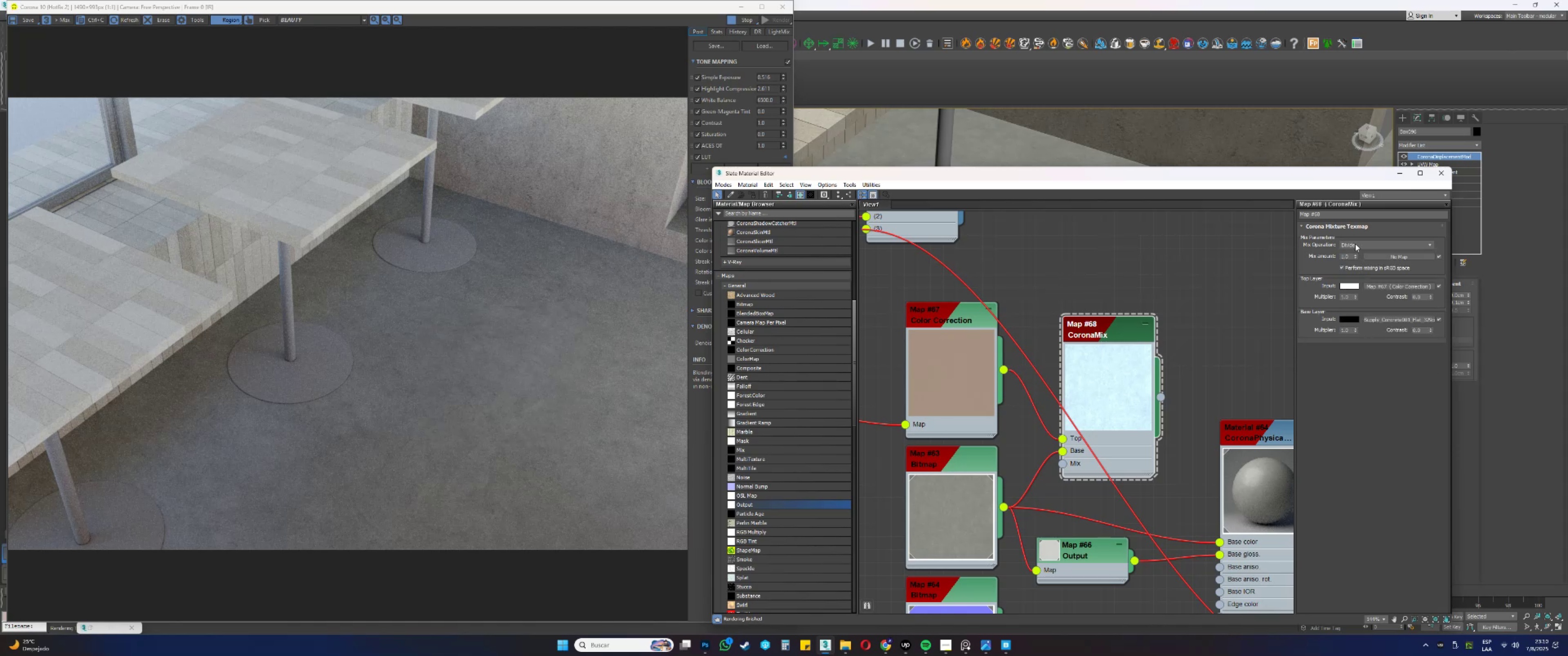 
left_click([1355, 245])
 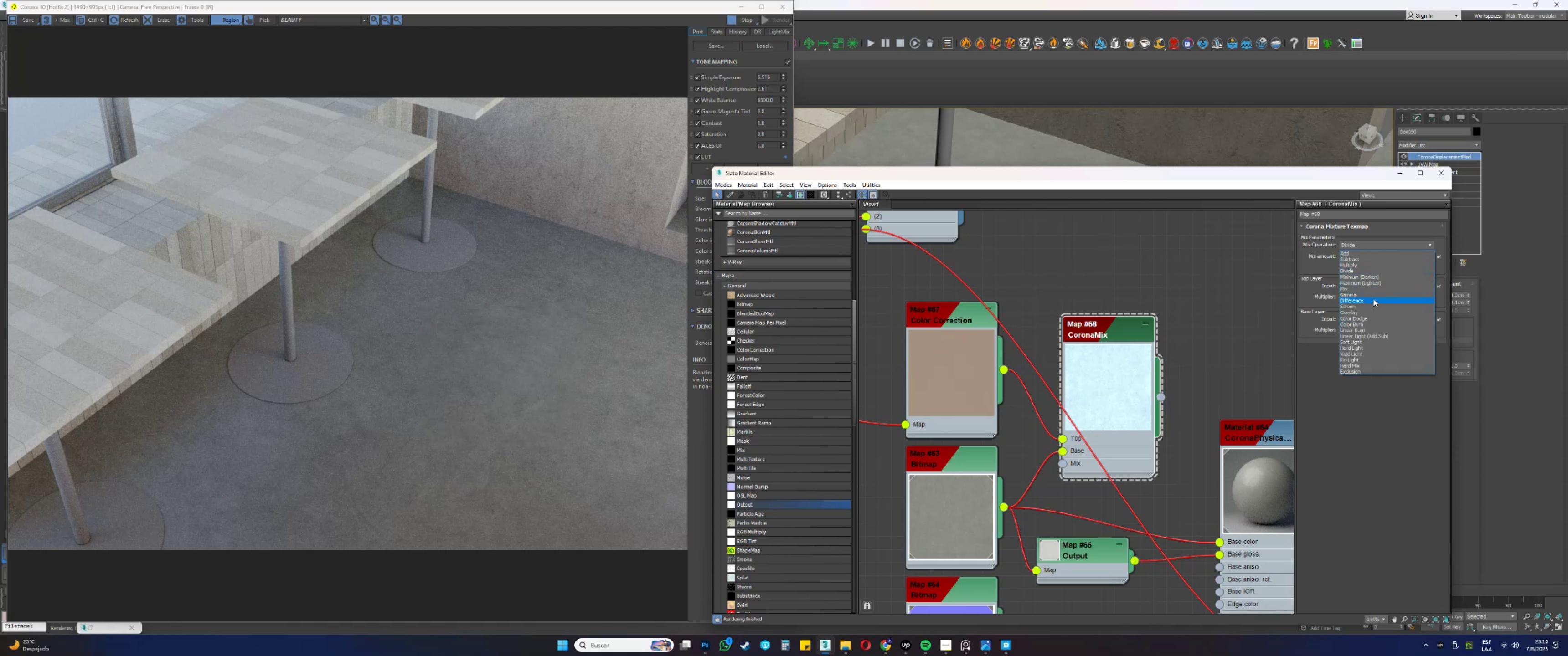 
left_click([1355, 265])
 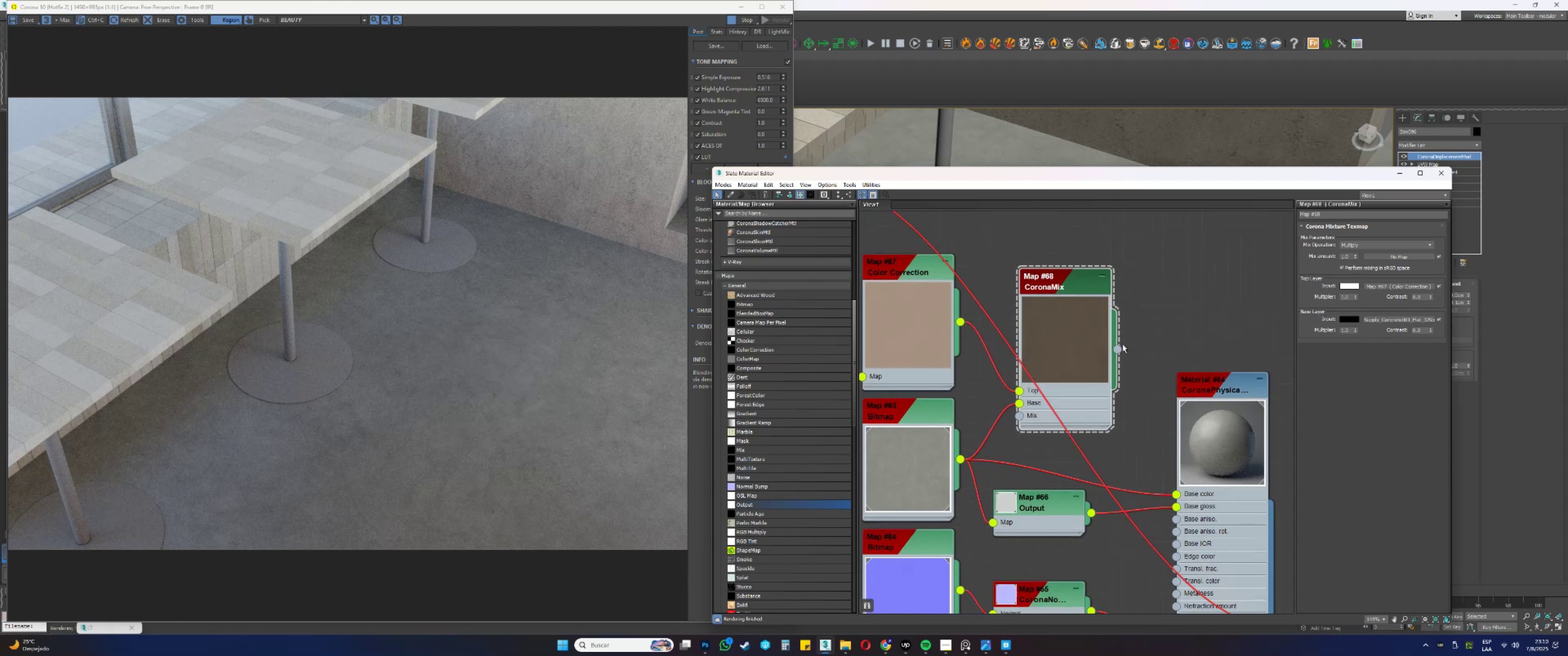 
left_click_drag(start_coordinate=[1119, 347], to_coordinate=[1178, 495])
 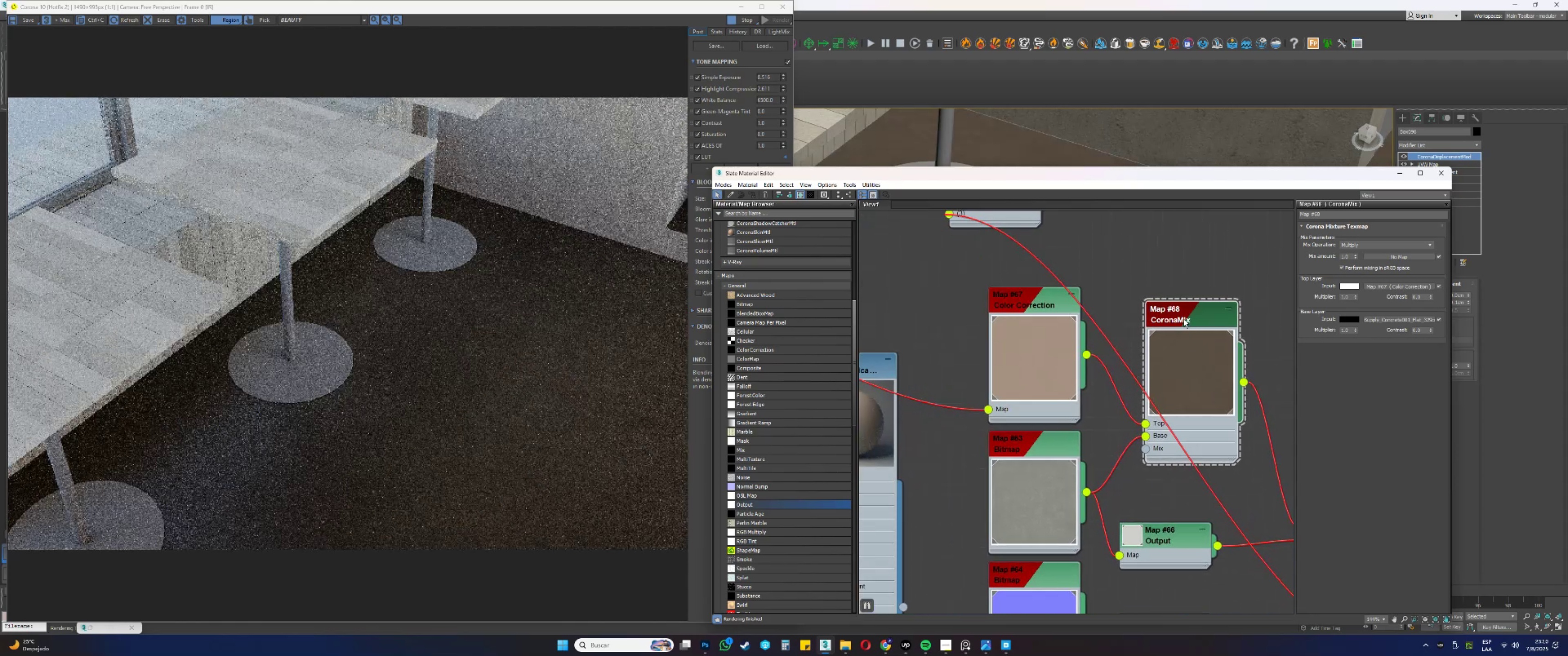 
wait(7.69)
 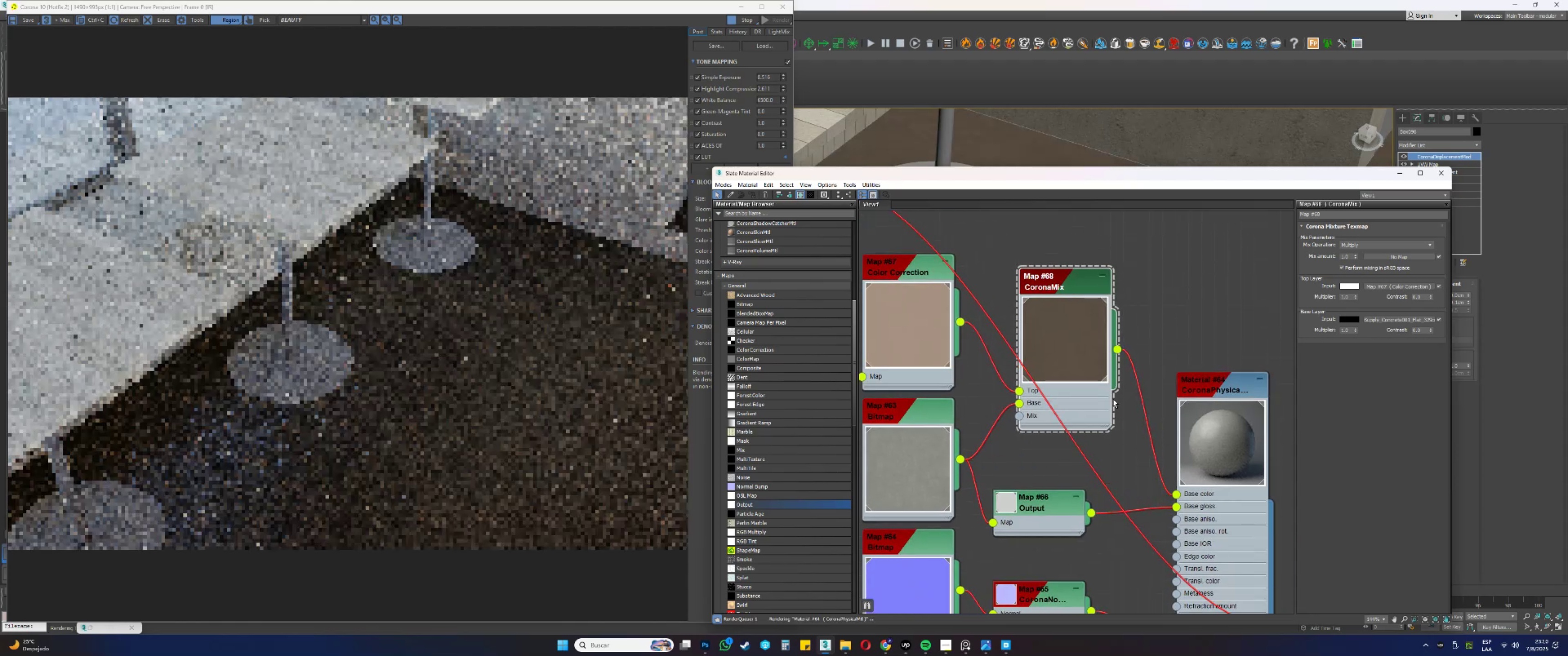 
left_click_drag(start_coordinate=[1130, 420], to_coordinate=[1297, 426])
 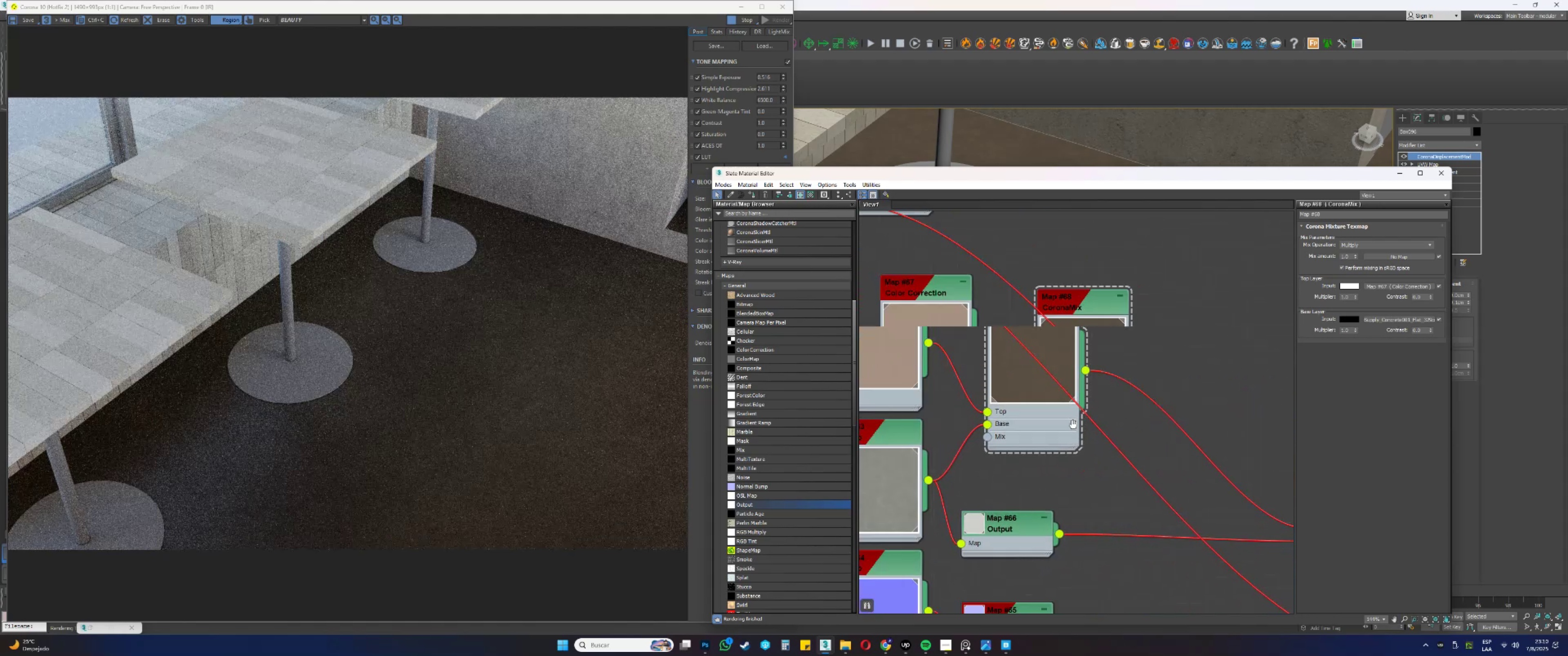 
left_click_drag(start_coordinate=[1073, 415], to_coordinate=[1073, 420])
 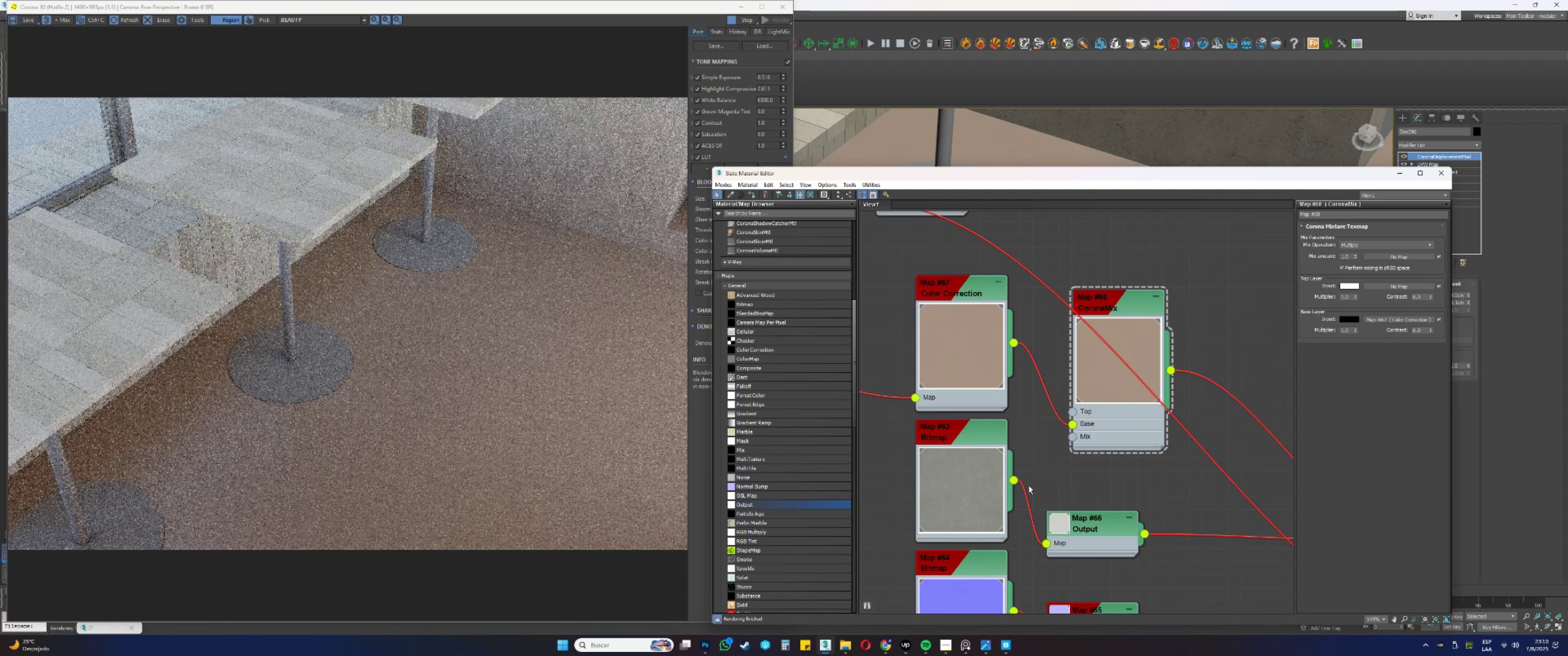 
wait(10.88)
 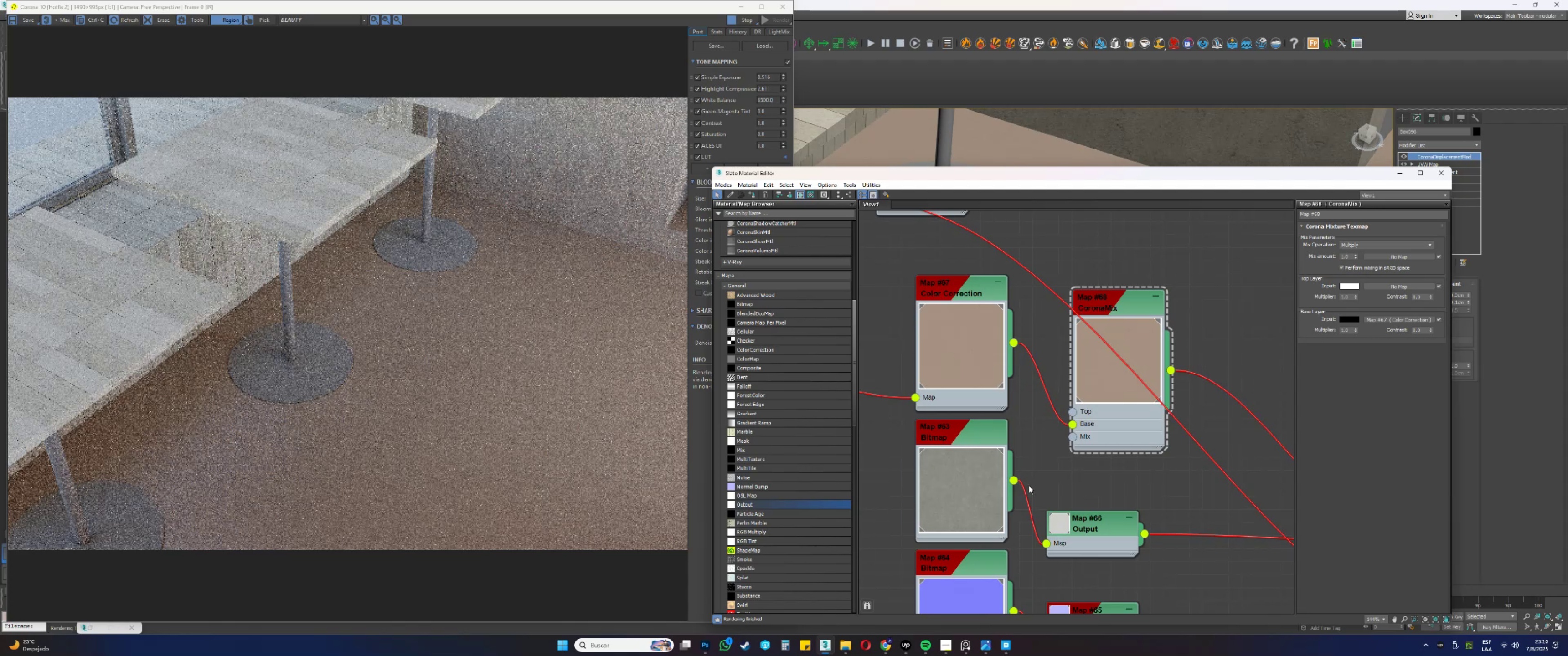 
left_click([1011, 299])
 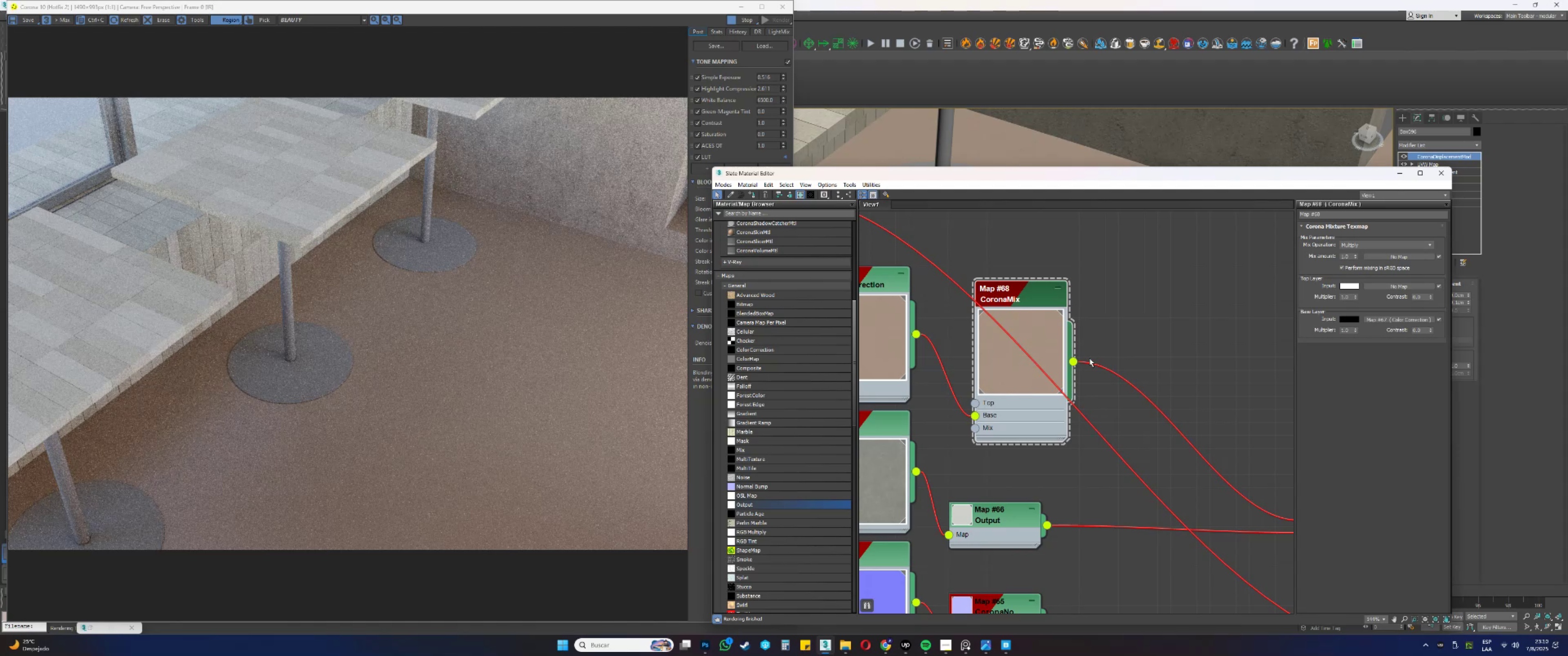 
wait(11.57)
 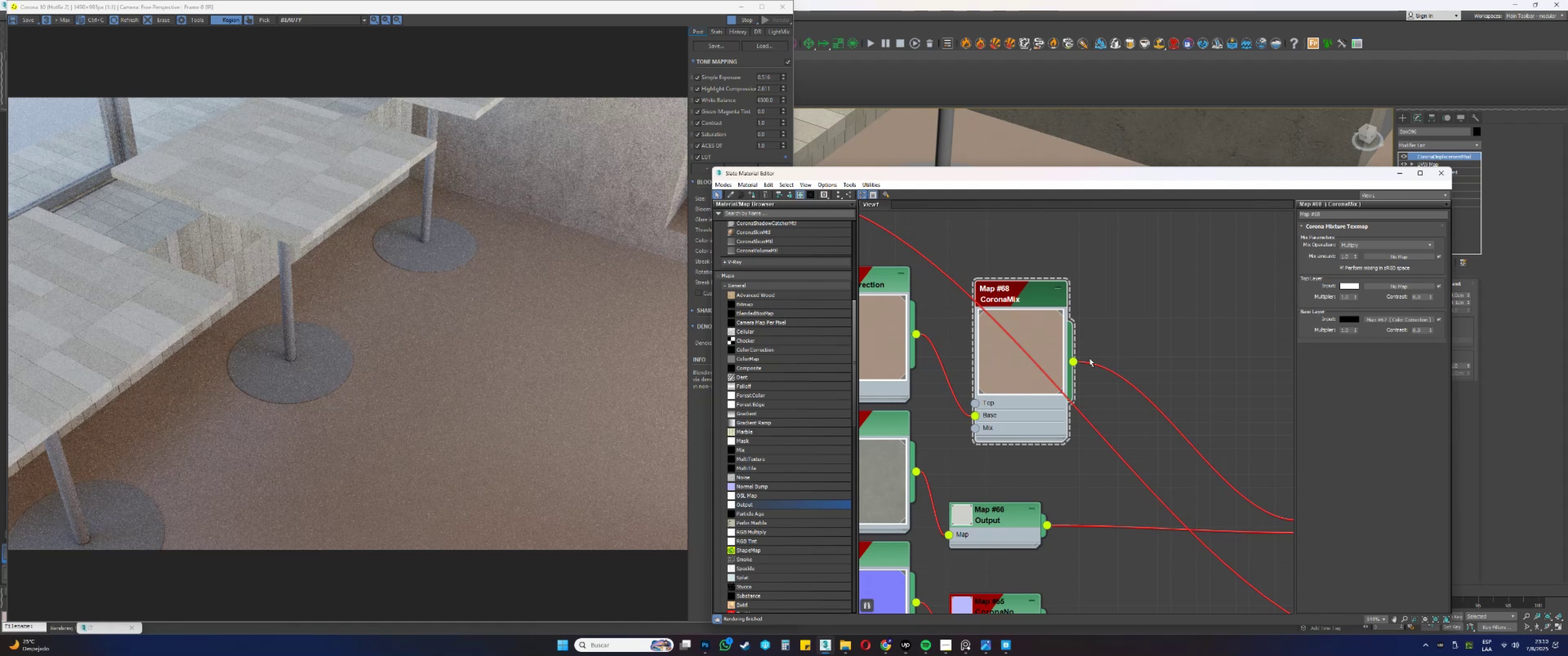 
scroll: coordinate [377, 400], scroll_direction: down, amount: 1.0
 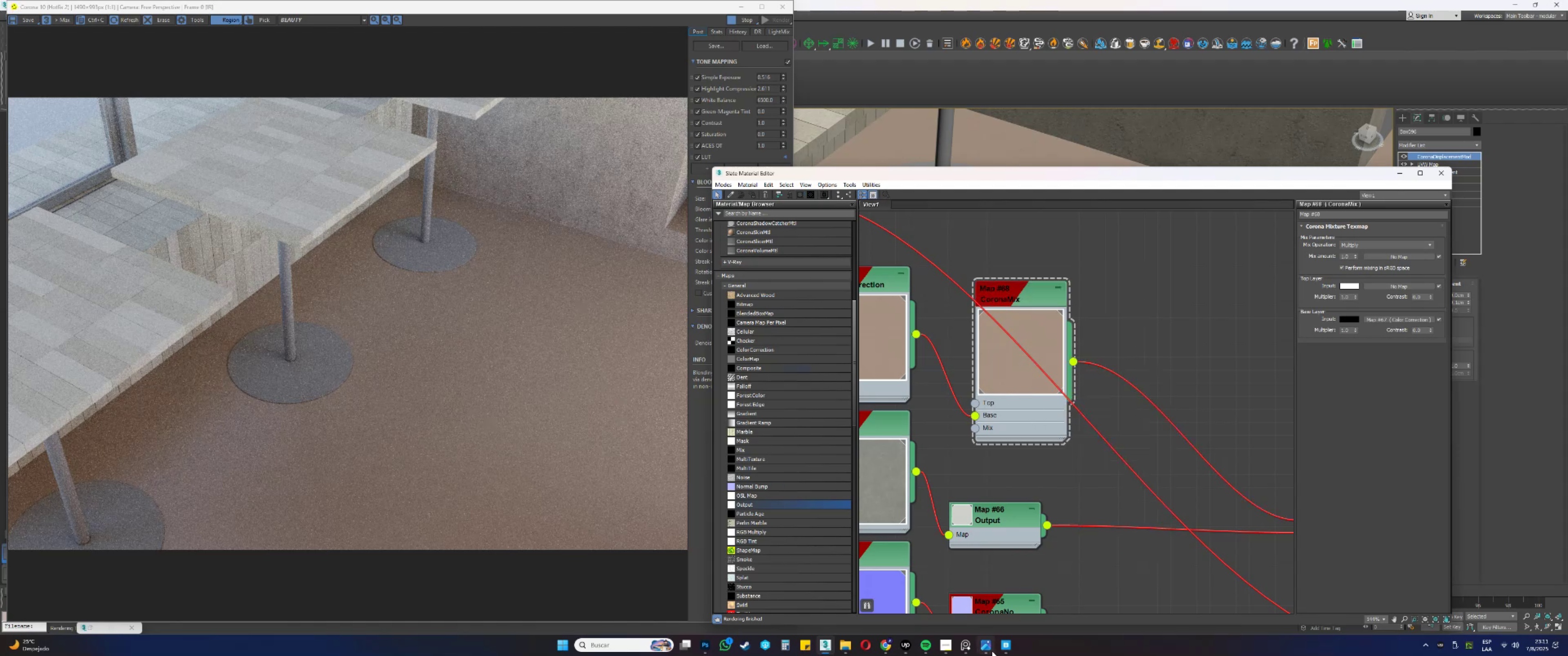 
left_click([966, 648])
 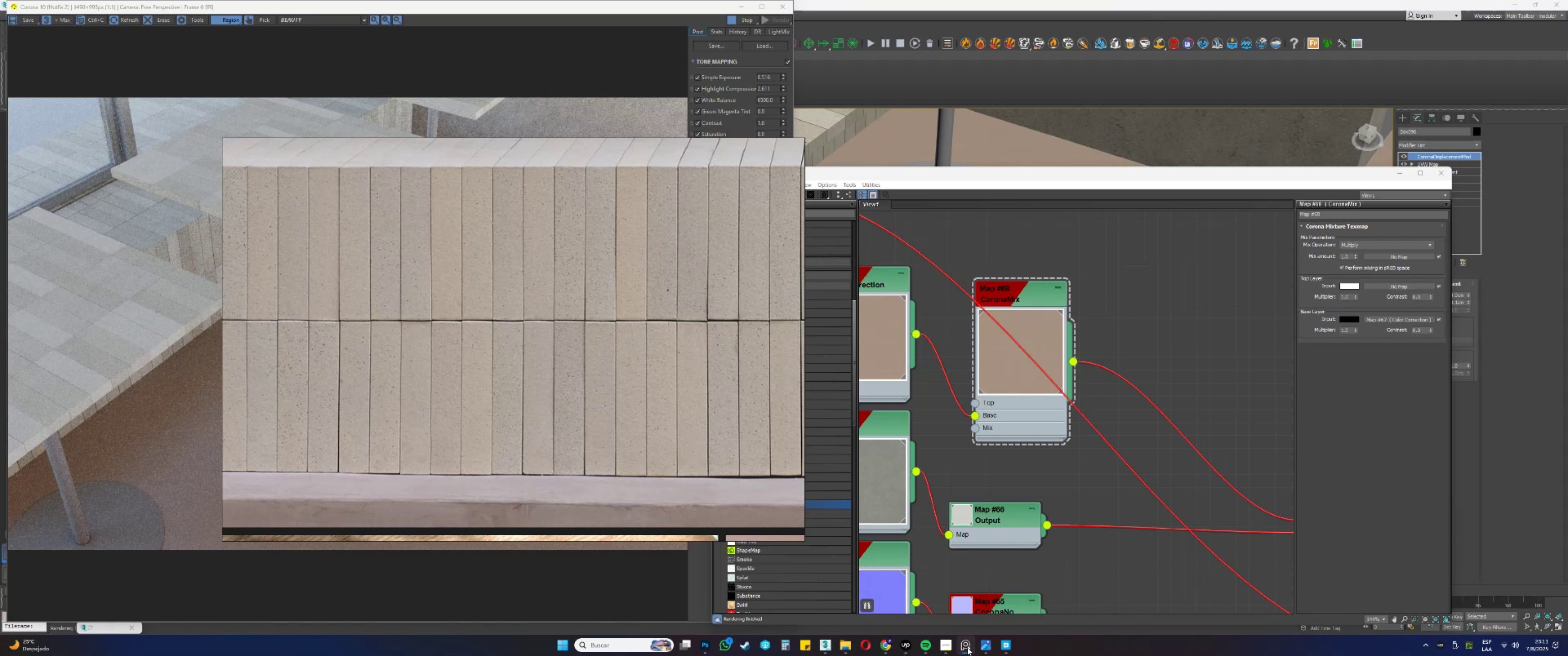 
scroll: coordinate [478, 354], scroll_direction: down, amount: 9.0
 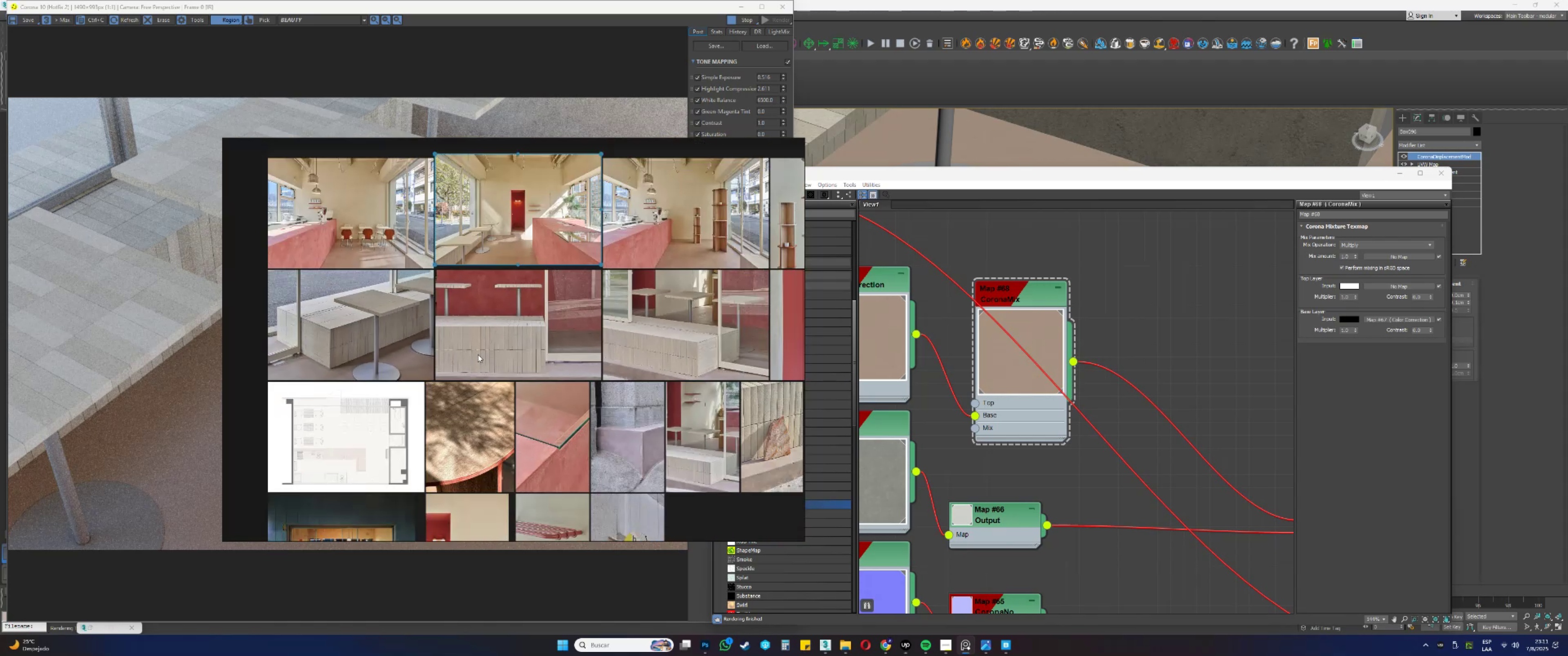 
scroll: coordinate [418, 373], scroll_direction: up, amount: 8.0
 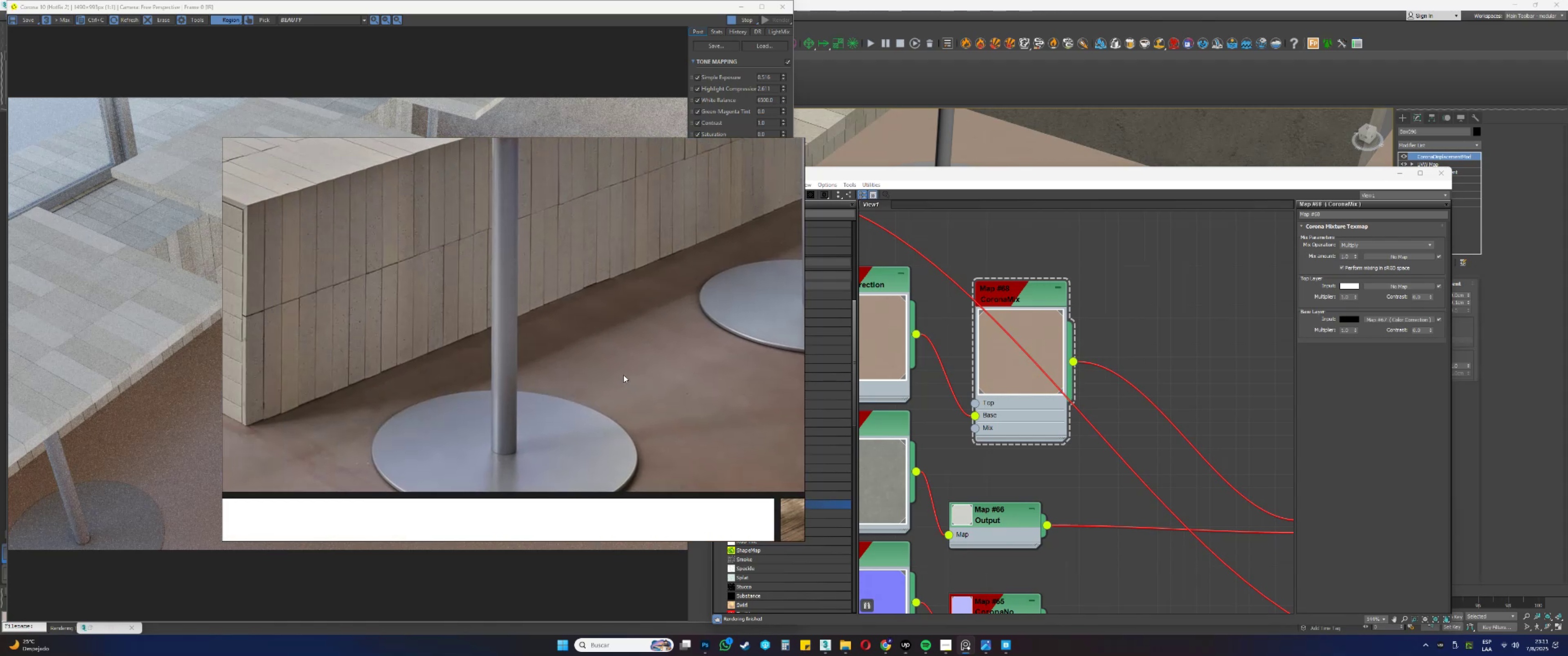 
scroll: coordinate [552, 390], scroll_direction: down, amount: 1.0
 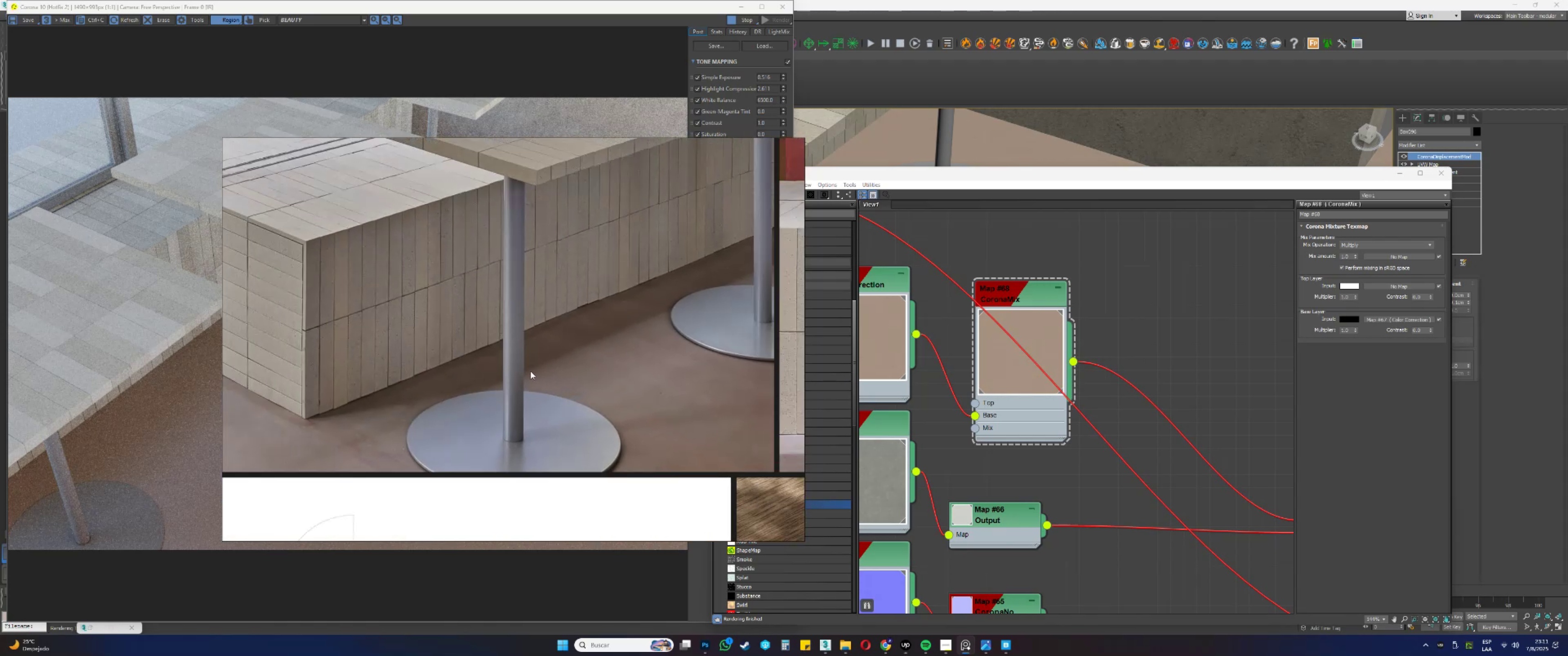 
wait(10.06)
 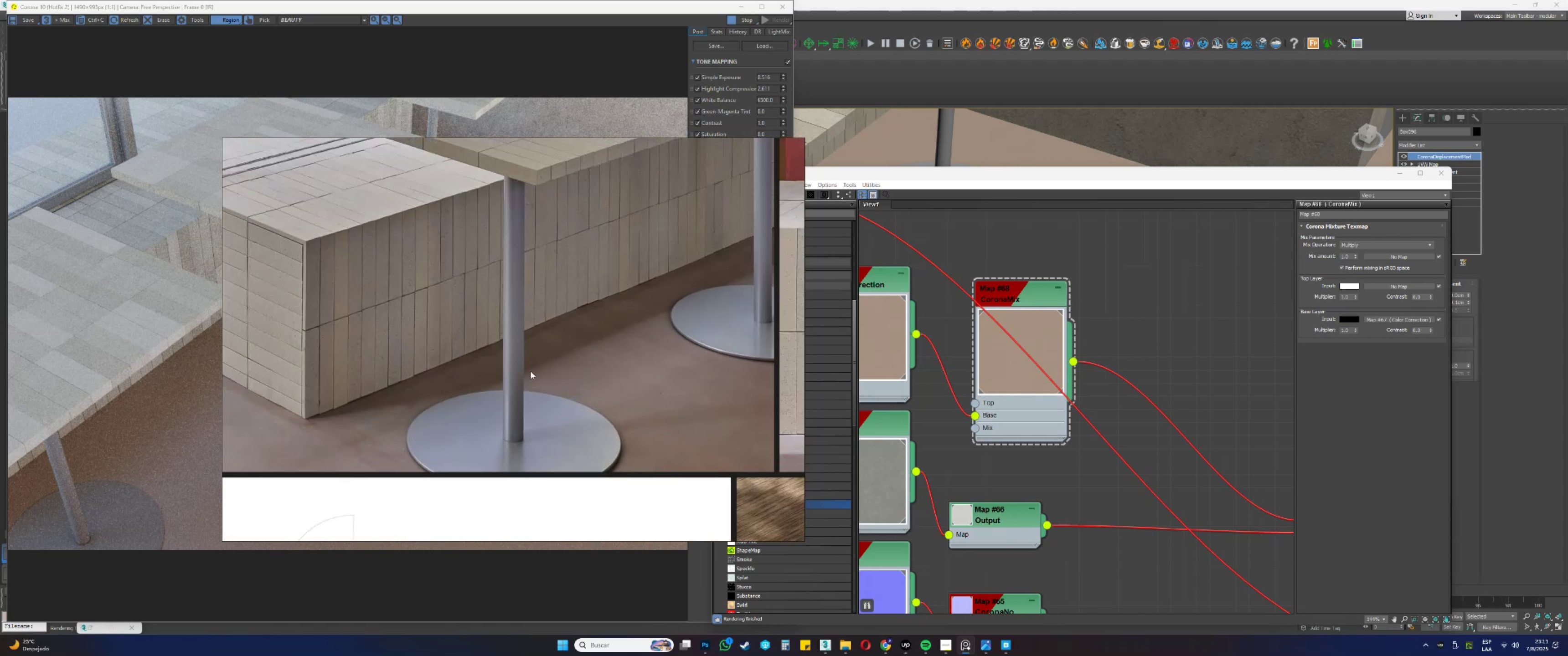 
left_click([775, 145])
 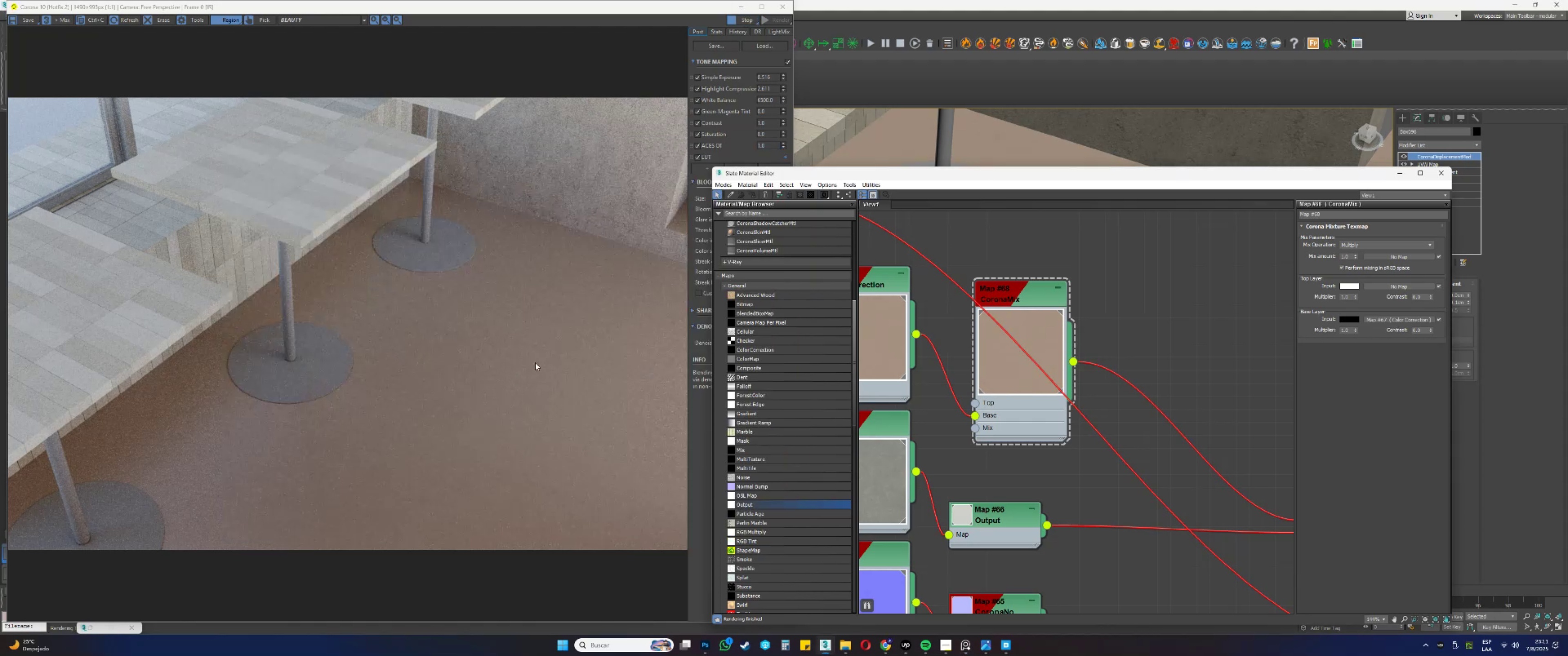 
left_click([1400, 175])
 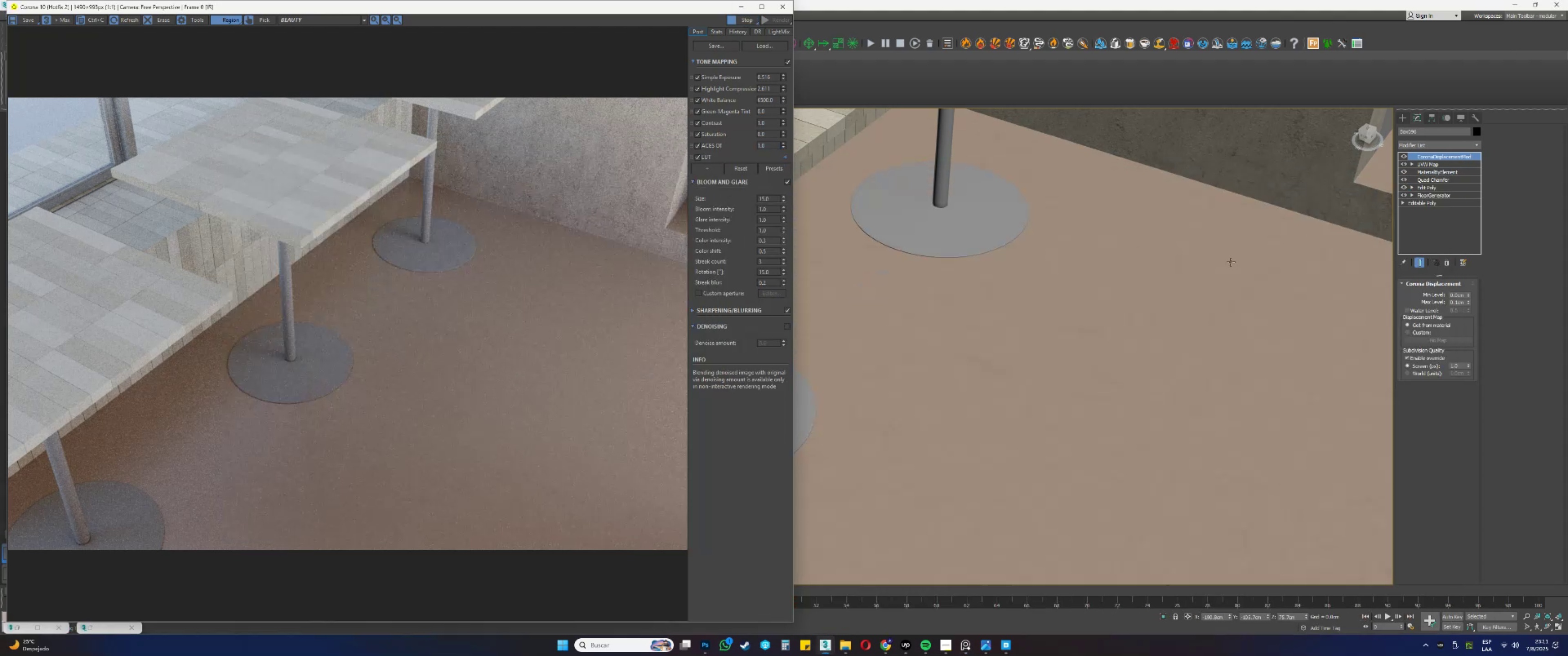 
hold_key(key=AltLeft, duration=0.61)
 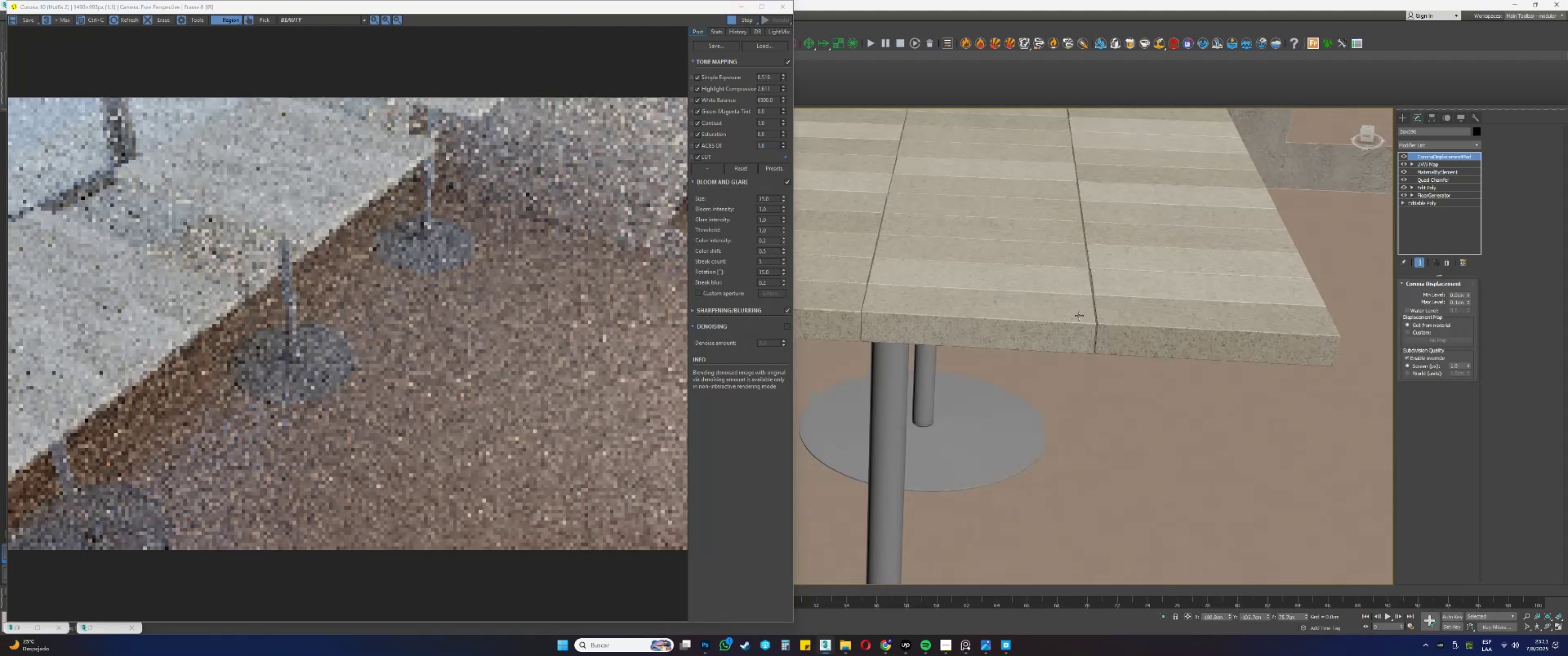 
scroll: coordinate [1027, 320], scroll_direction: down, amount: 2.0
 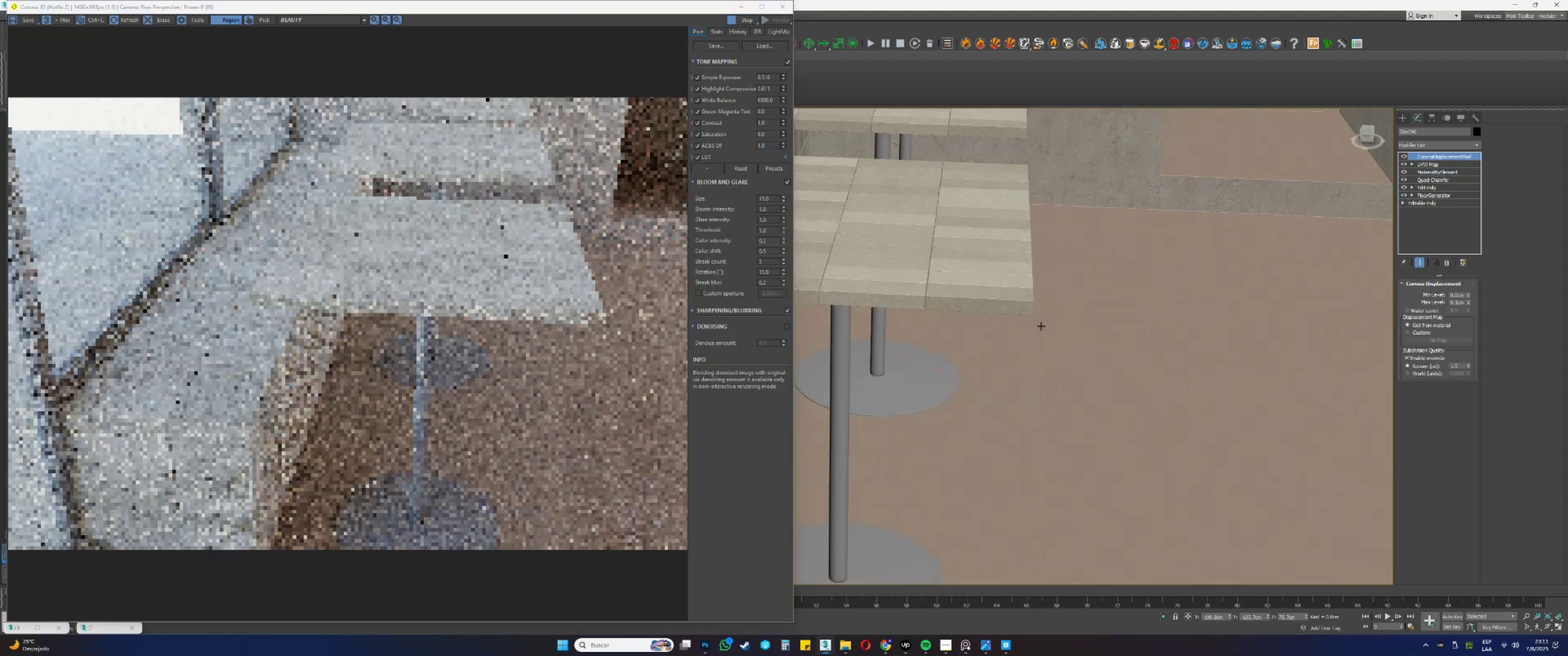 
hold_key(key=AltLeft, duration=0.45)
 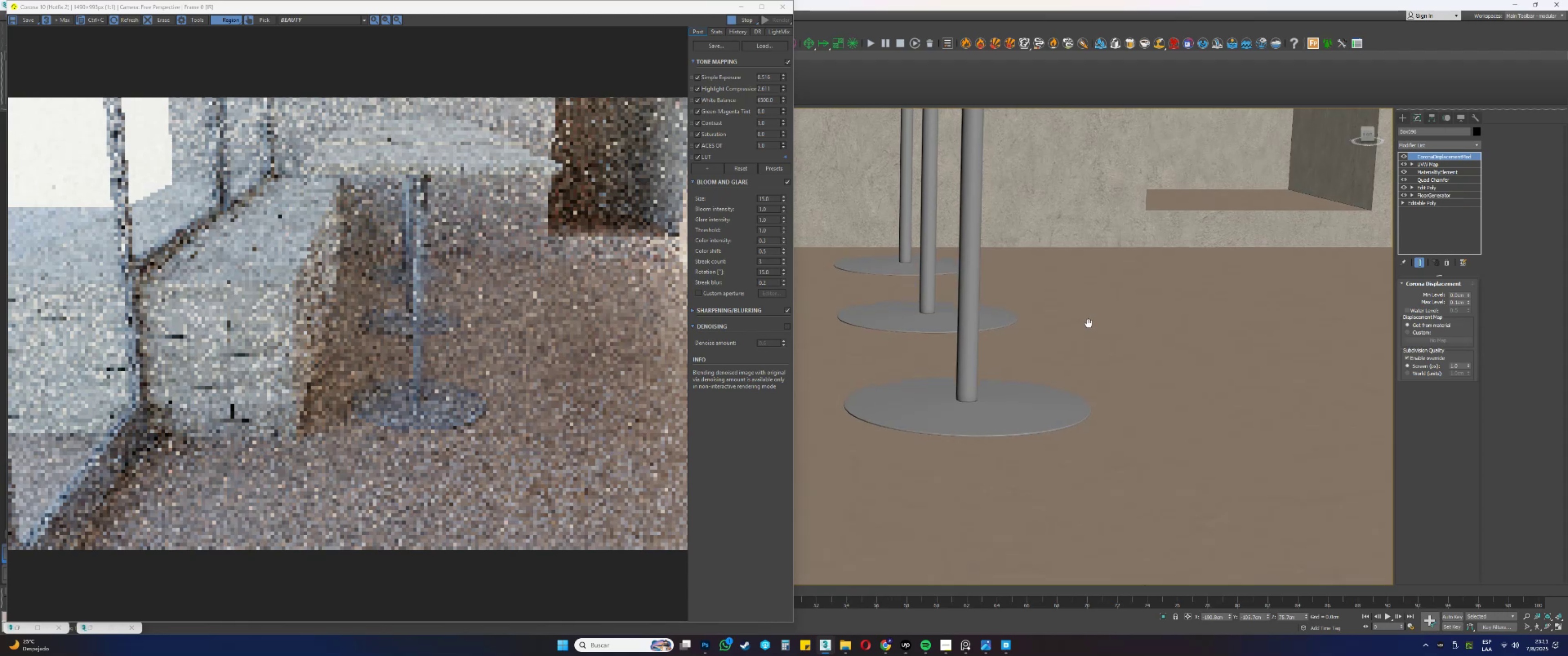 
hold_key(key=AltLeft, duration=0.56)
 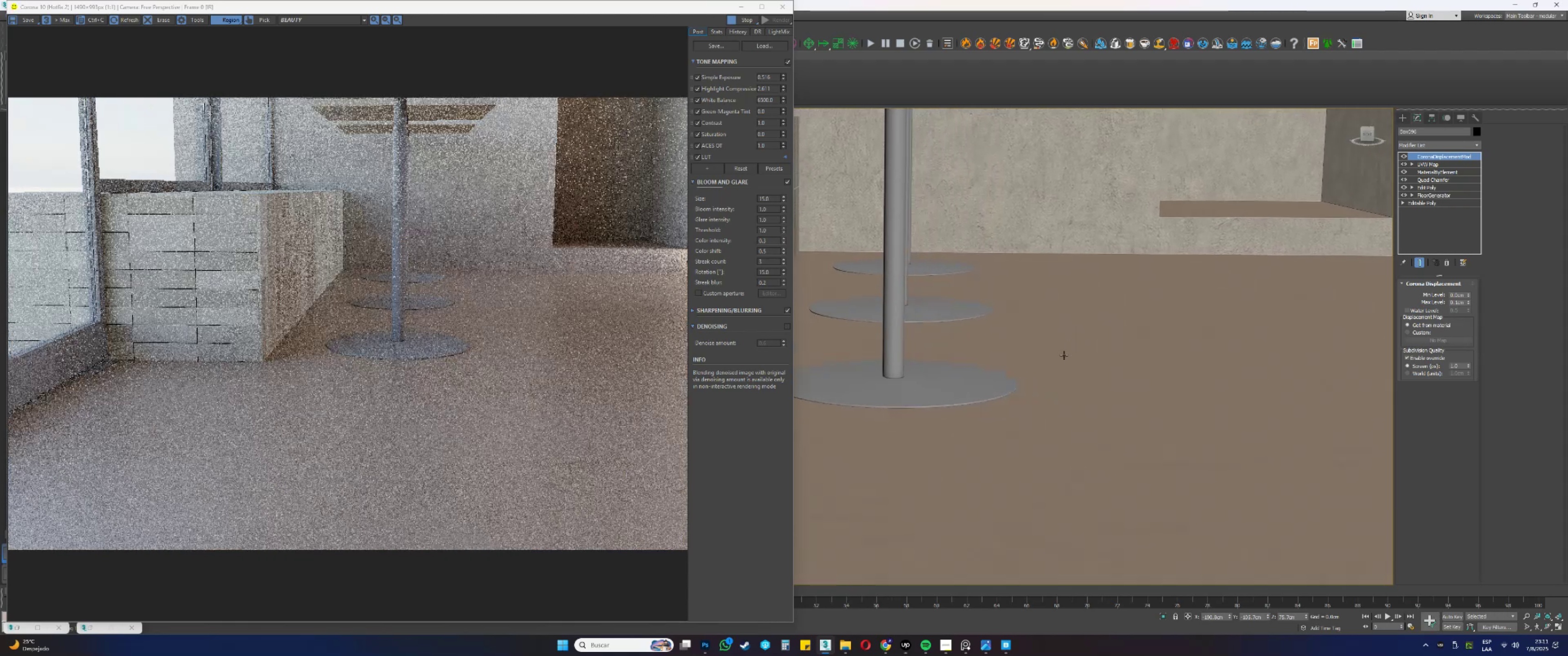 
wait(9.13)
 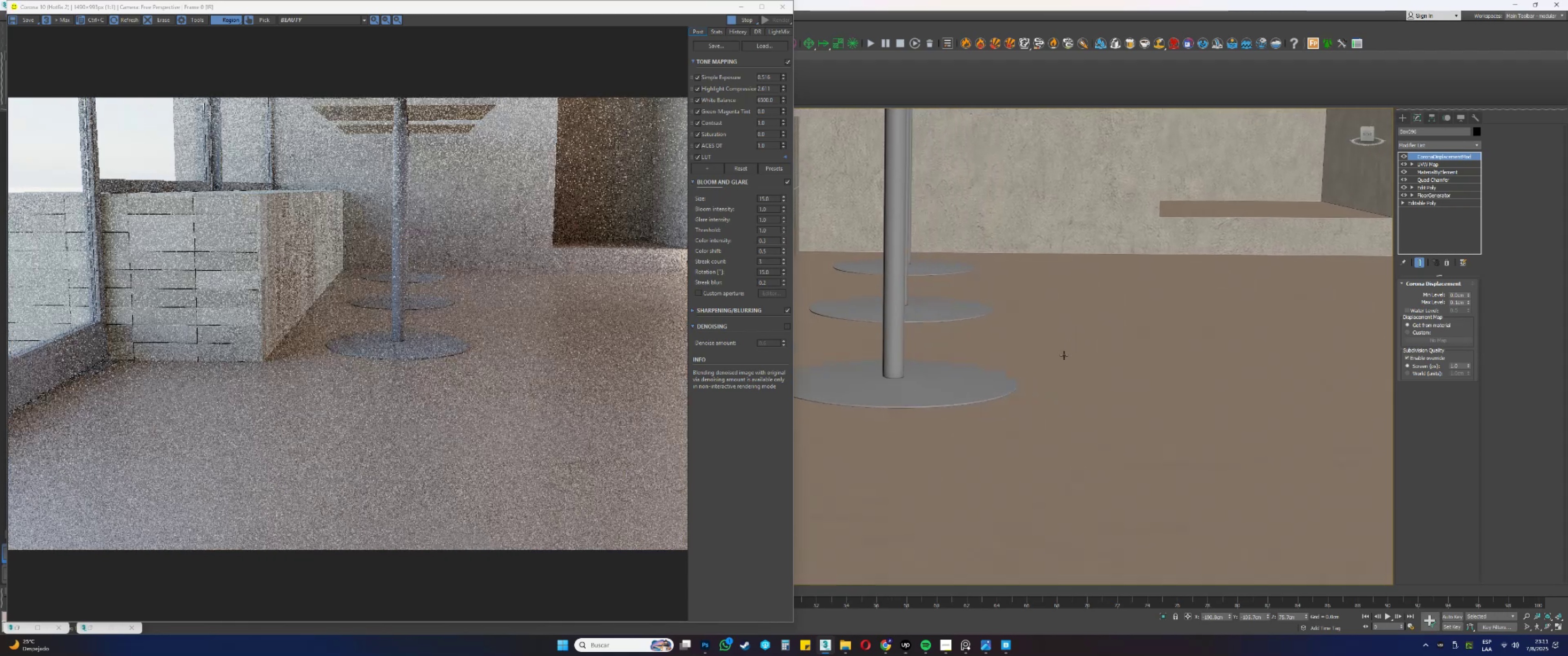 
scroll: coordinate [535, 411], scroll_direction: up, amount: 2.0
 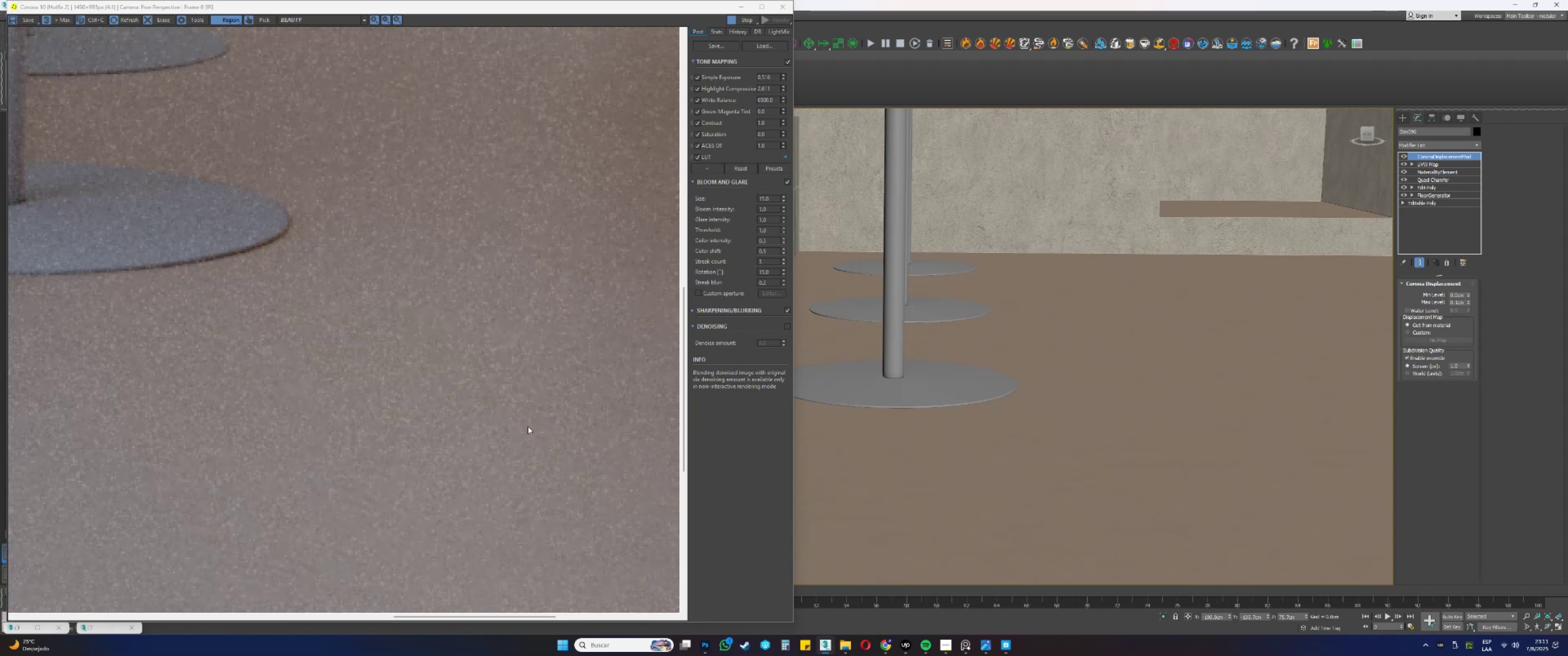 
wait(8.81)
 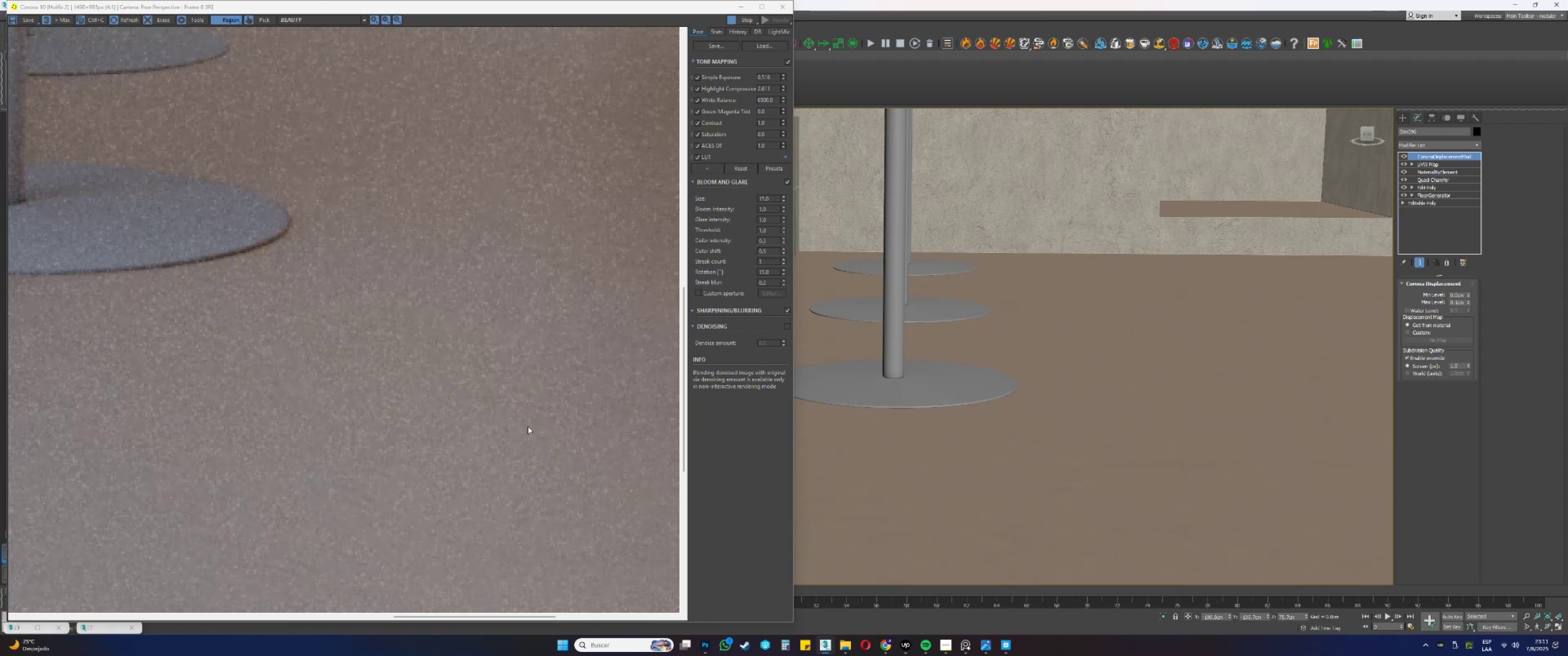 
scroll: coordinate [505, 467], scroll_direction: down, amount: 2.0
 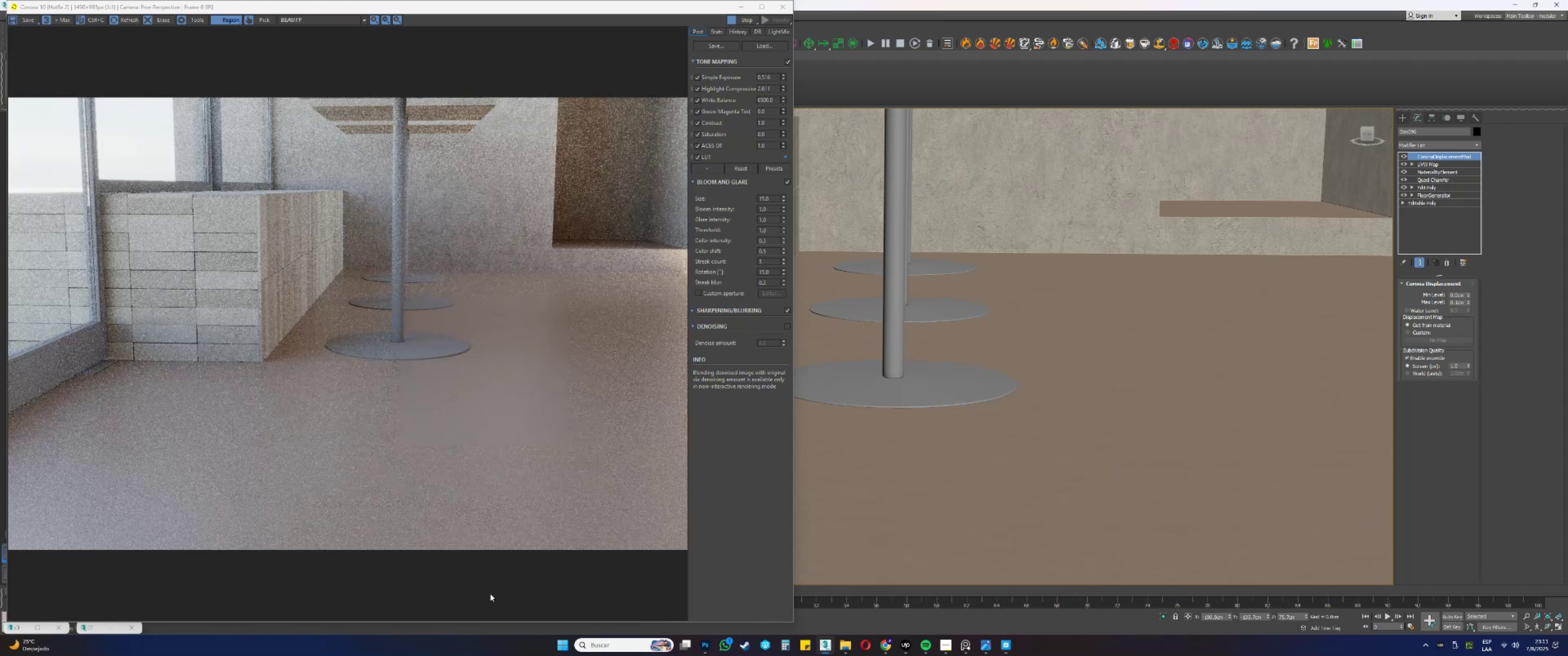 
wait(7.46)
 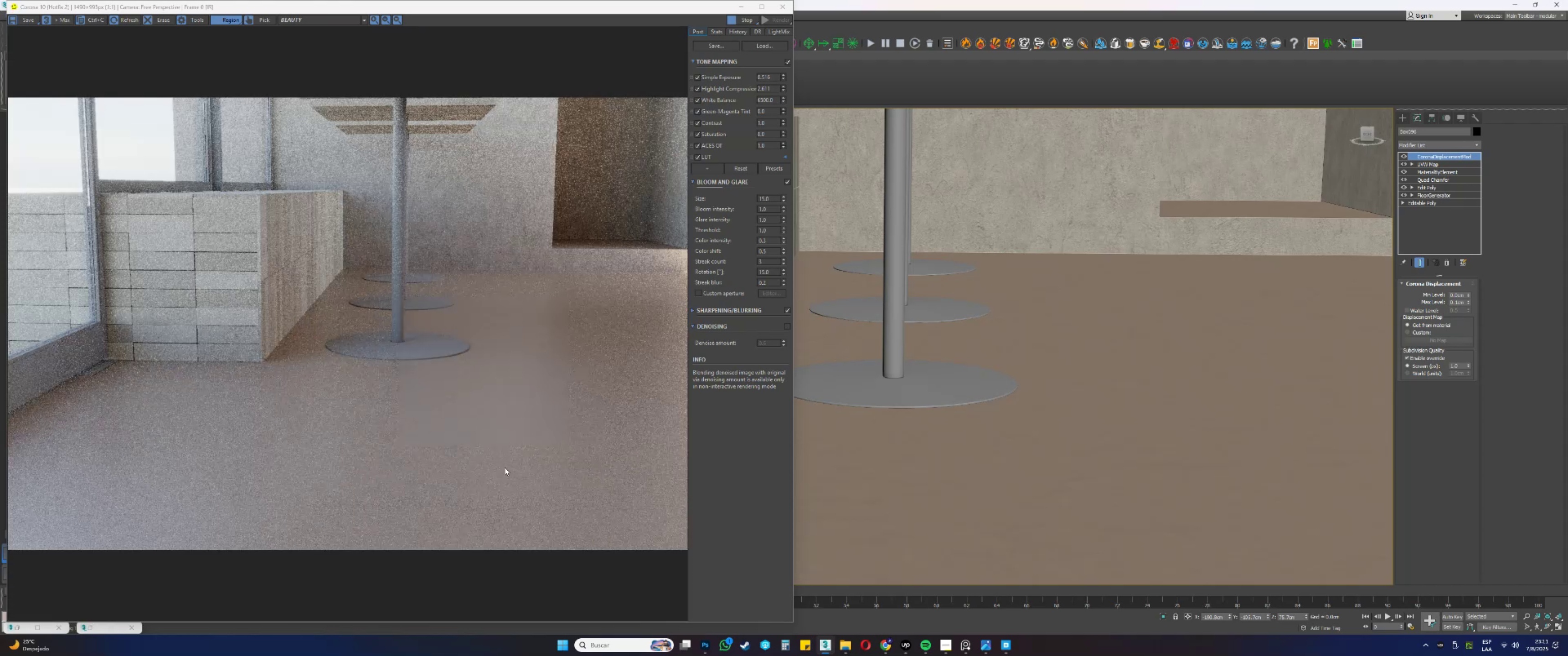 
hold_key(key=AltLeft, duration=0.34)
 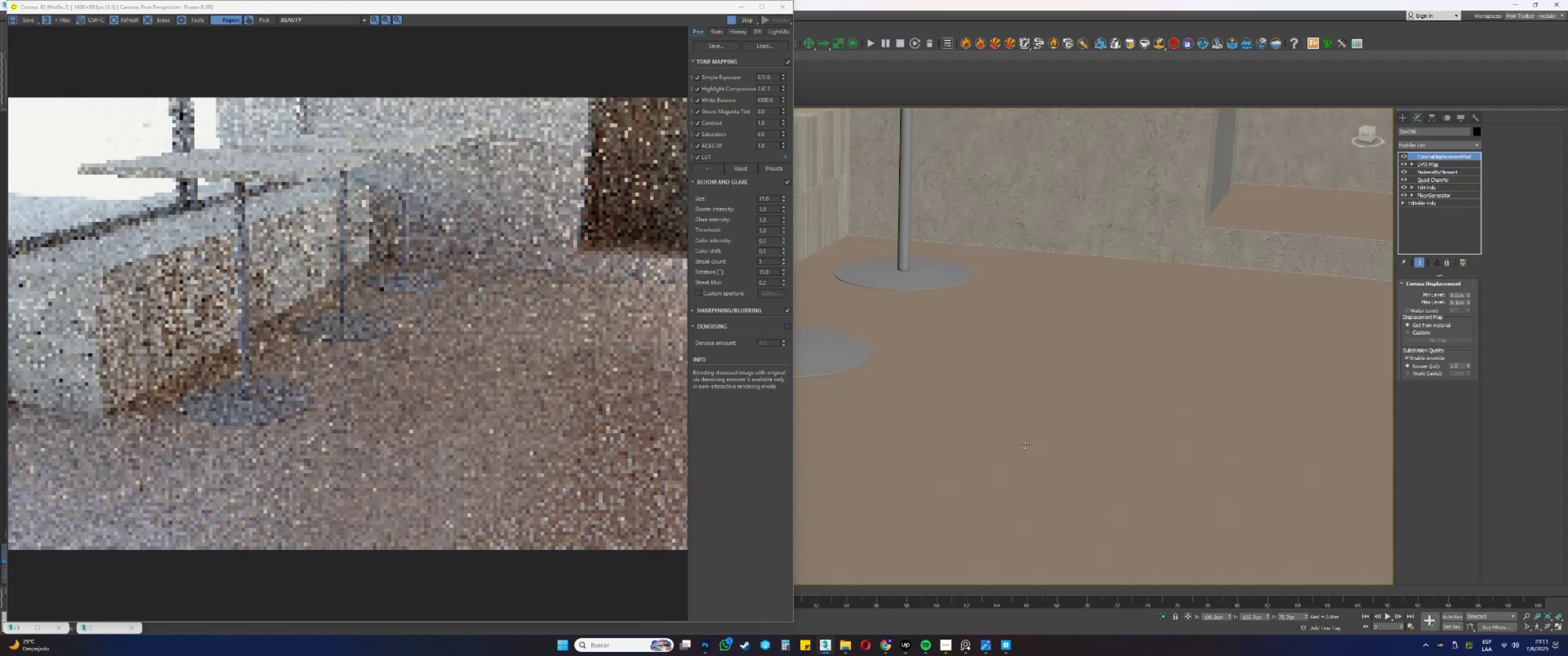 
scroll: coordinate [972, 416], scroll_direction: down, amount: 3.0
 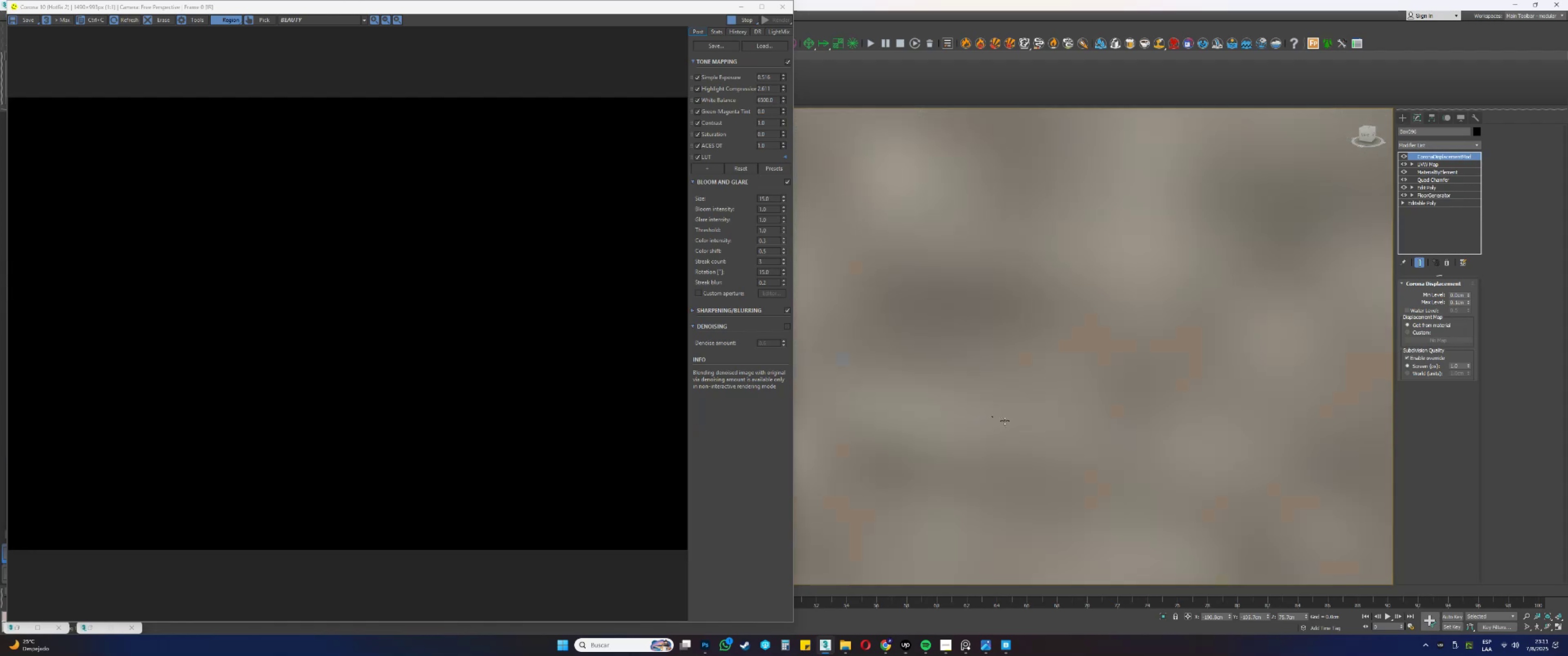 
hold_key(key=AltLeft, duration=1.09)
 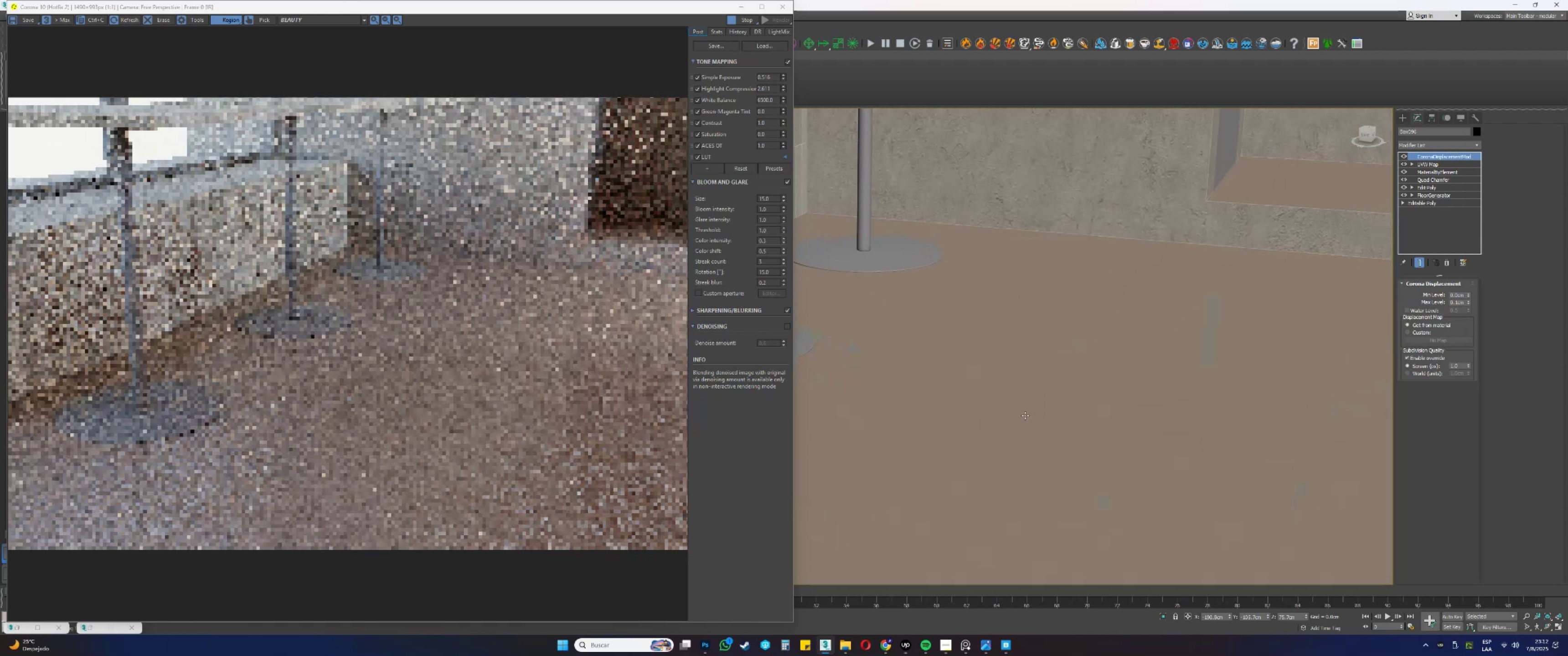 
hold_key(key=ControlLeft, duration=1.06)
 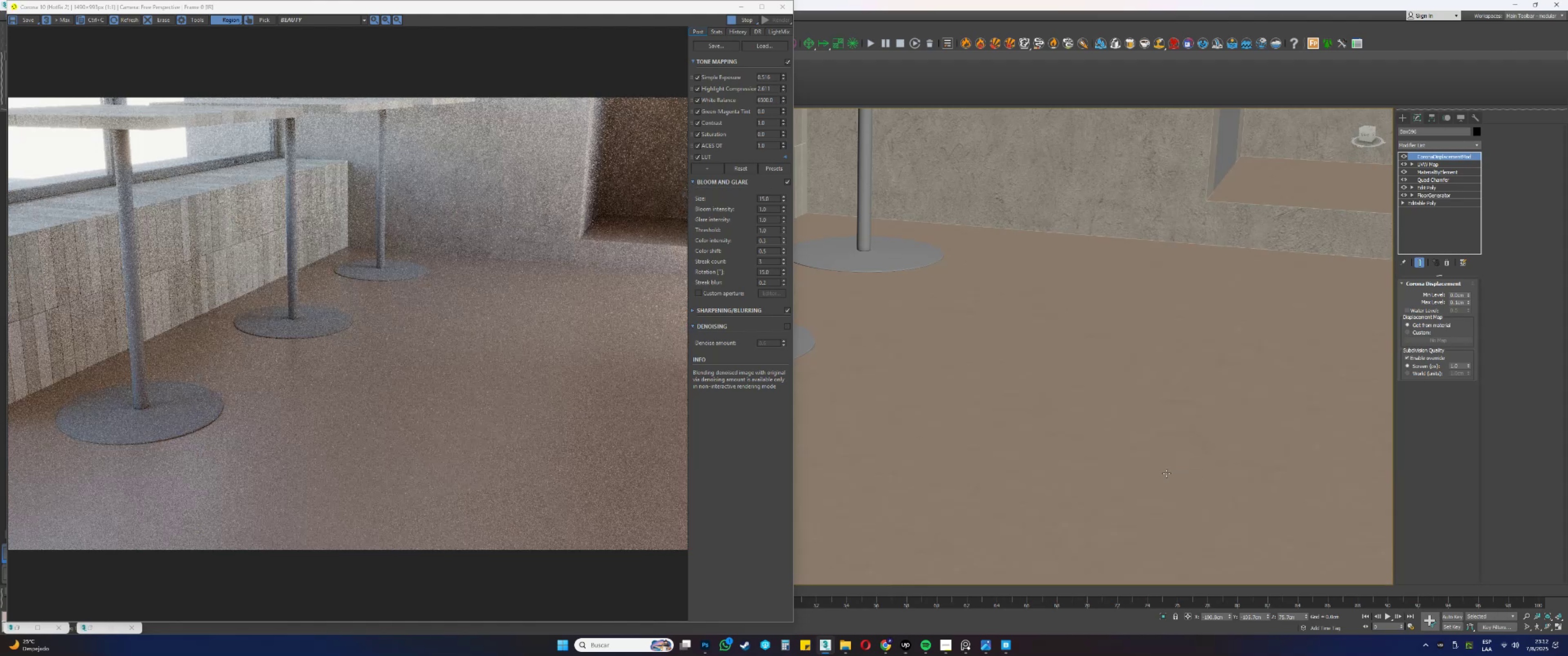 
wait(14.76)
 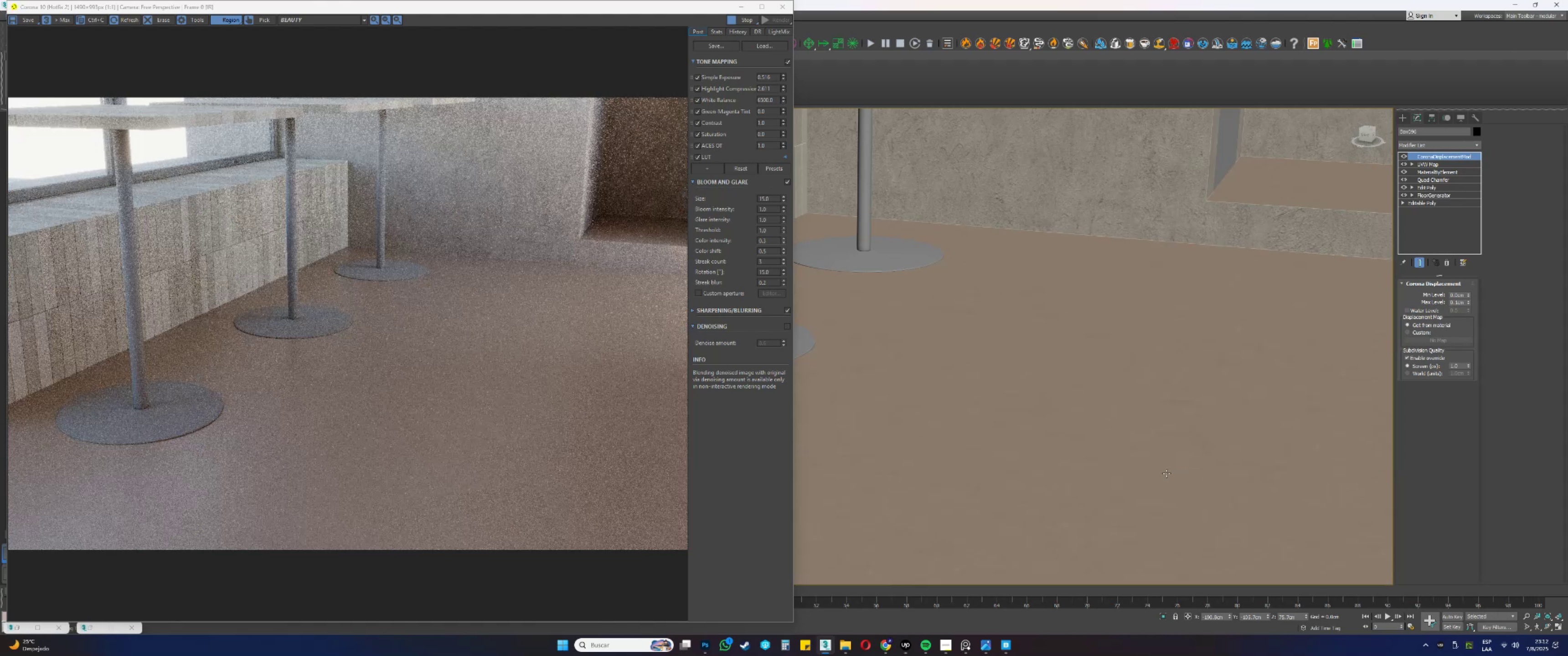 
scroll: coordinate [288, 277], scroll_direction: up, amount: 2.0
 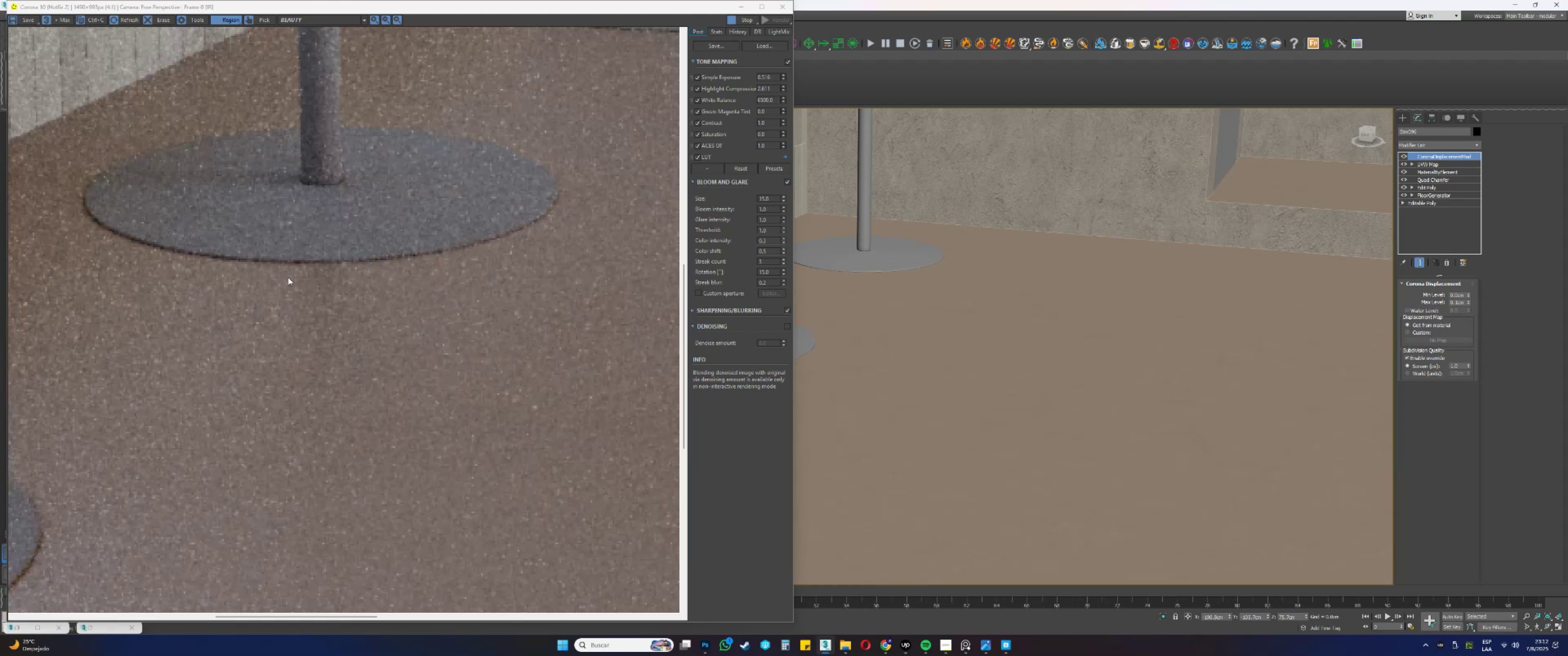 
scroll: coordinate [299, 307], scroll_direction: down, amount: 3.0
 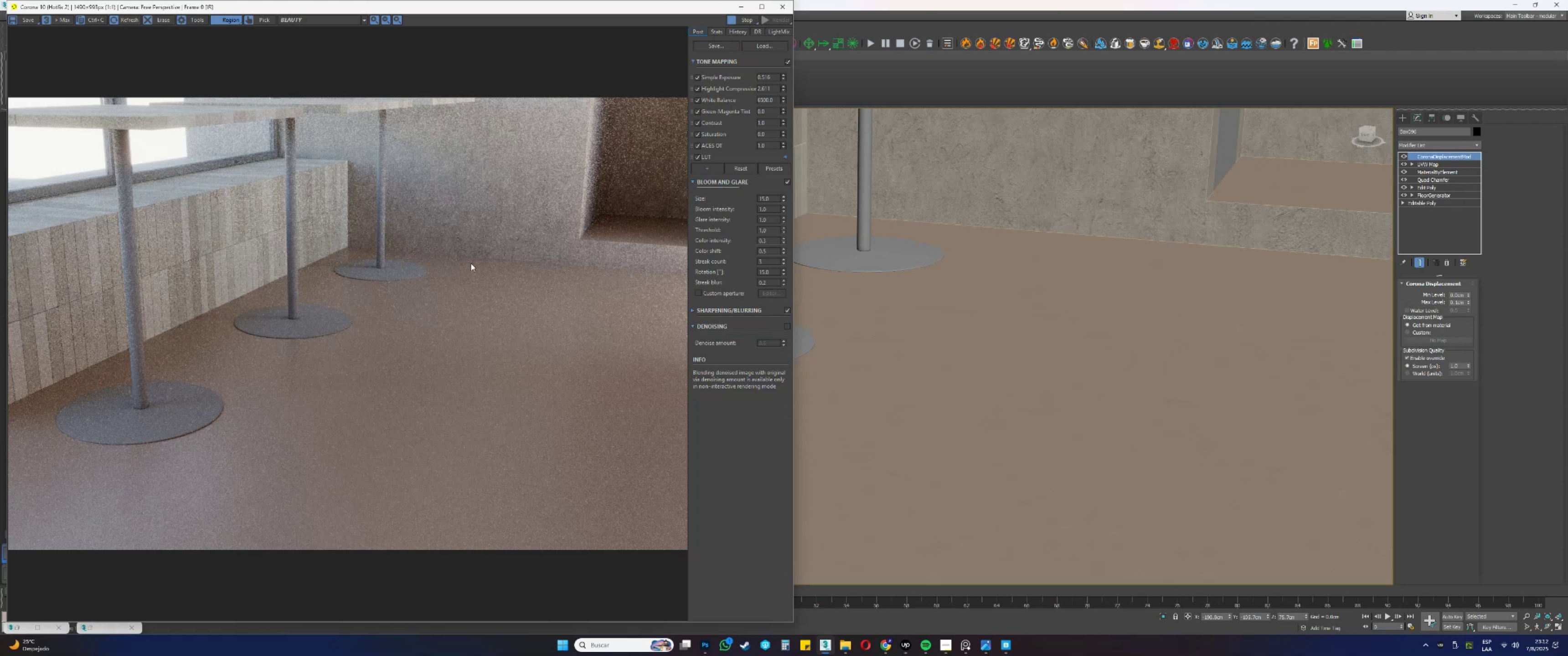 
scroll: coordinate [100, 281], scroll_direction: none, amount: 0.0
 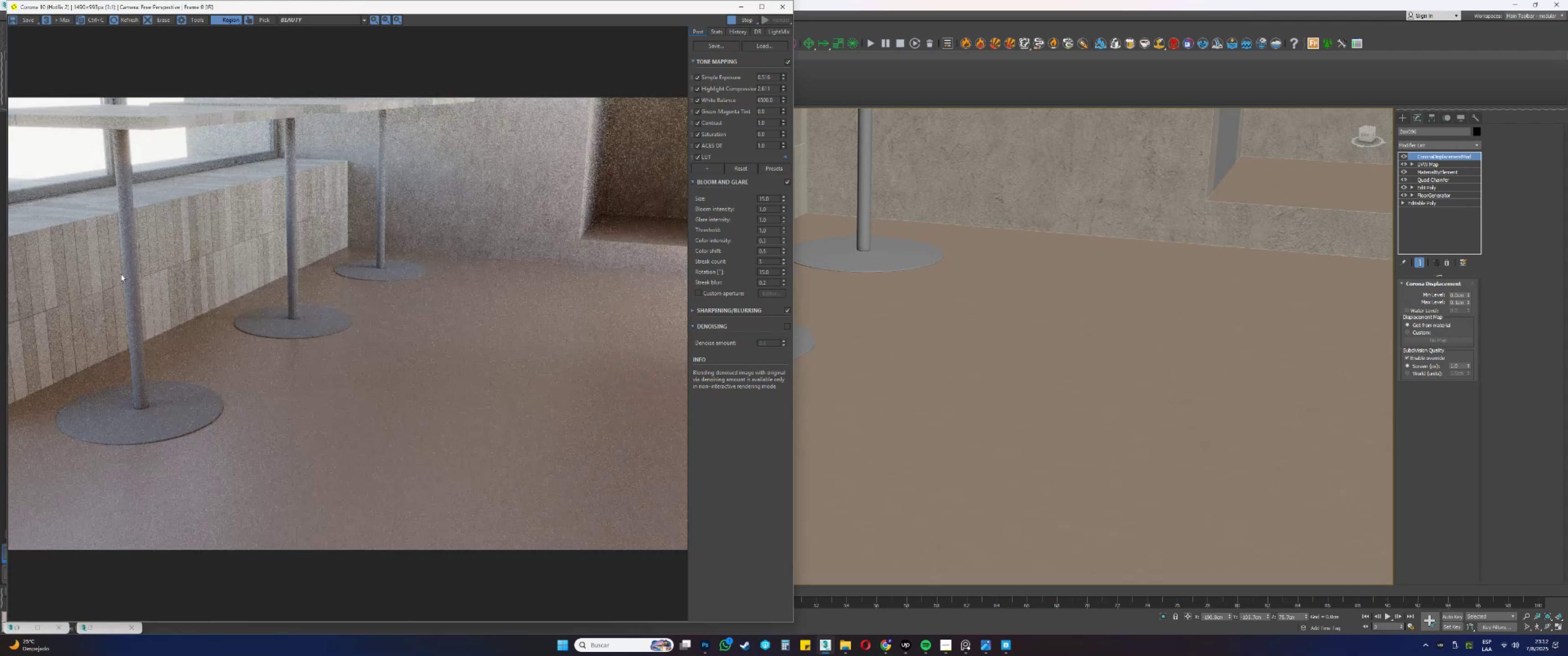 
scroll: coordinate [257, 172], scroll_direction: down, amount: 2.0
 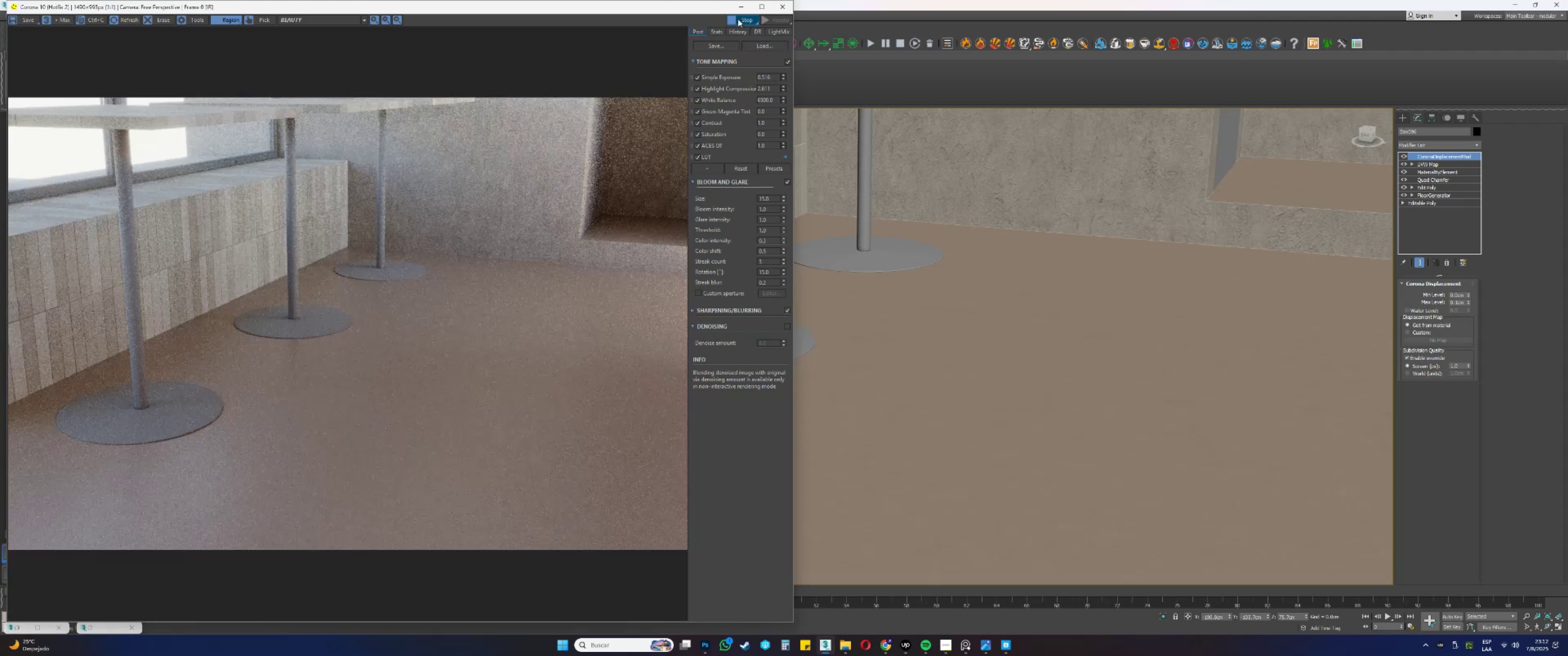 
key(Alt+AltLeft)
 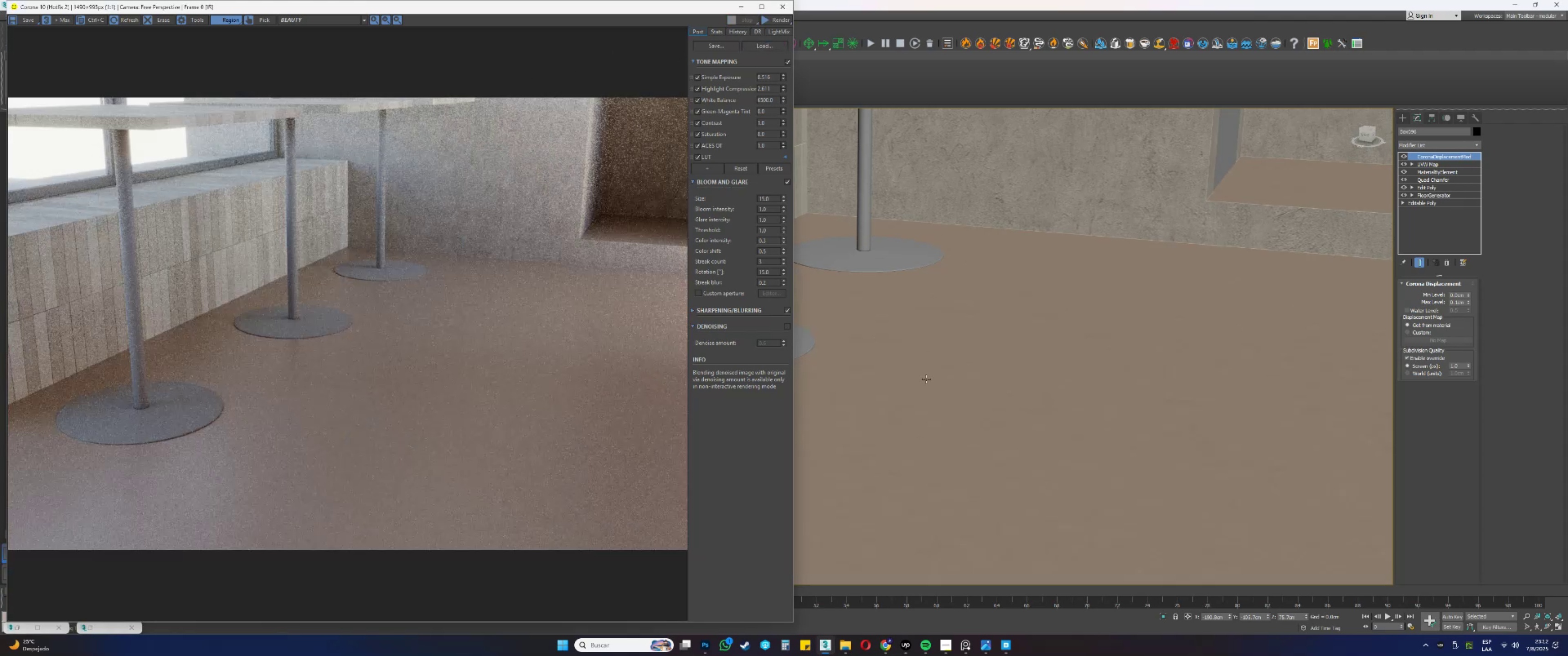 
key(Alt+W)
 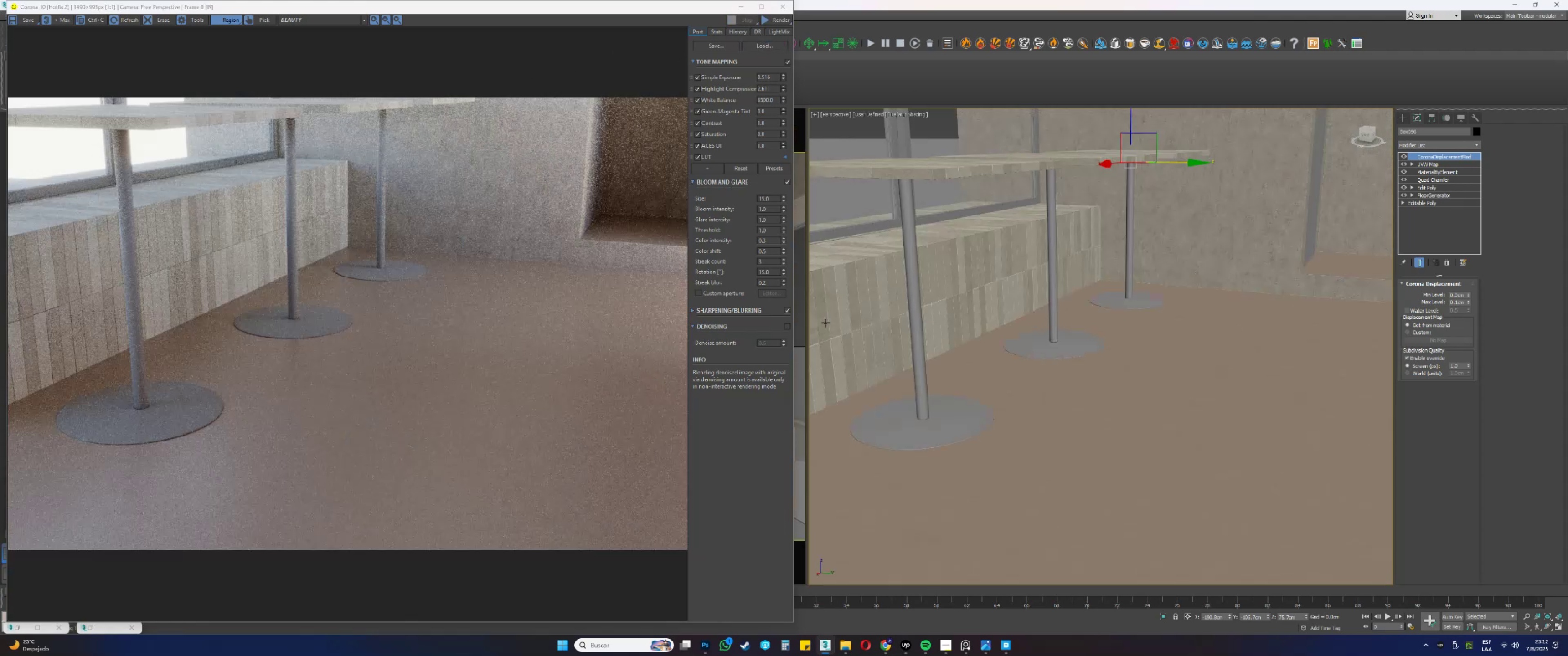 
key(Alt+AltLeft)
 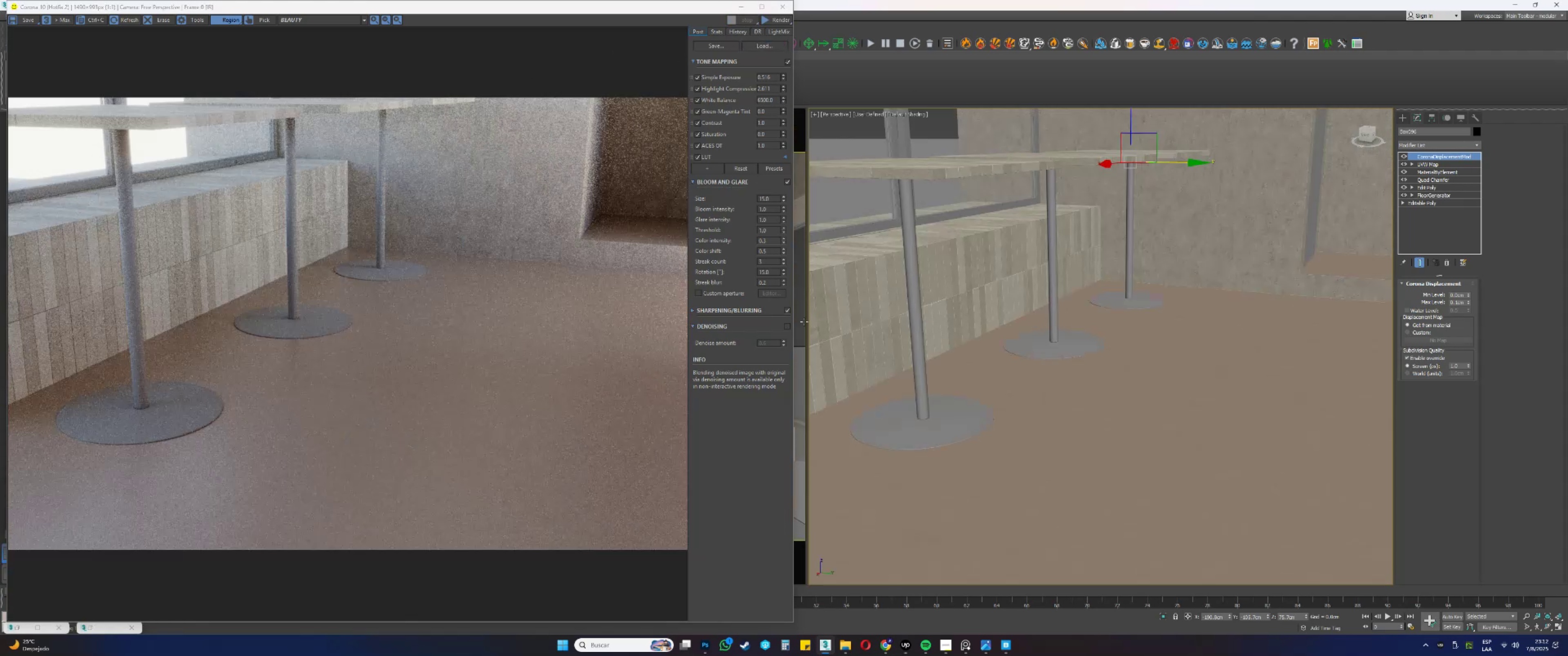 
key(Alt+W)
 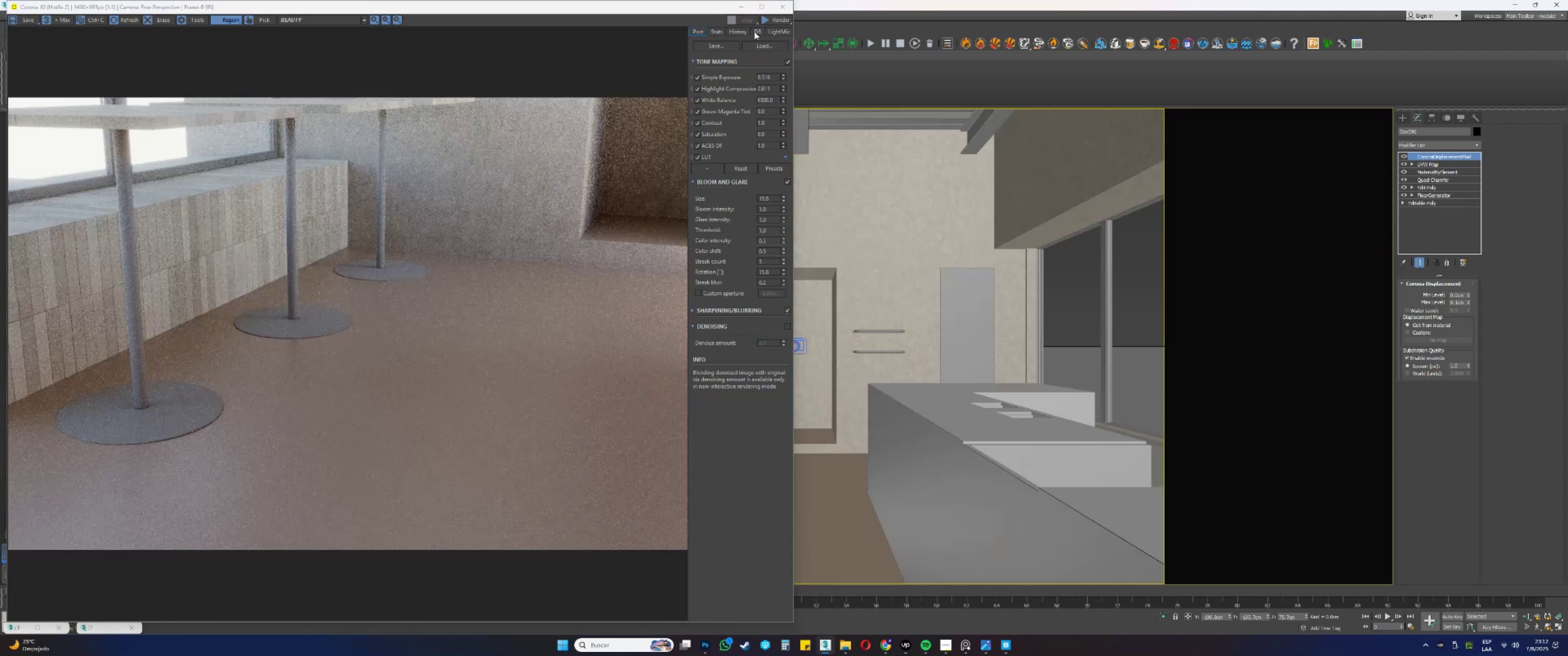 
left_click([763, 24])
 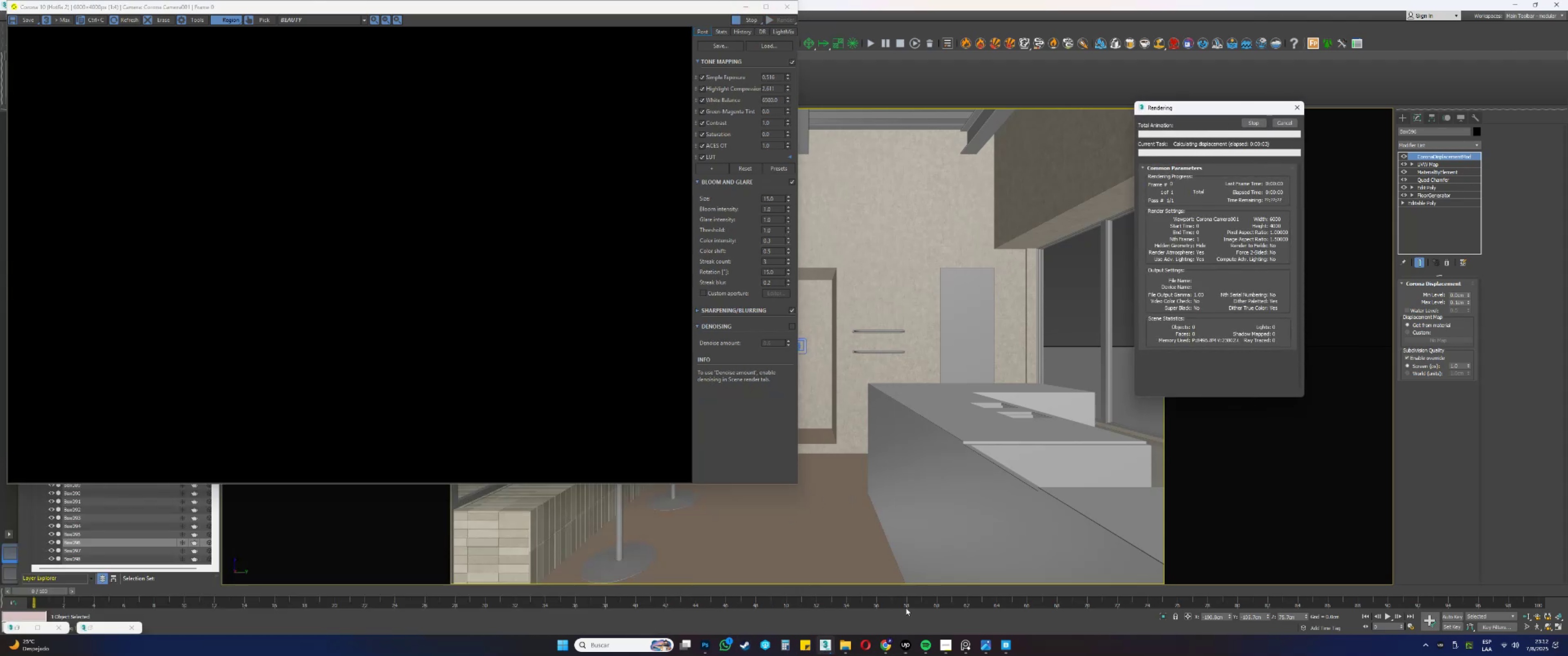 
wait(5.94)
 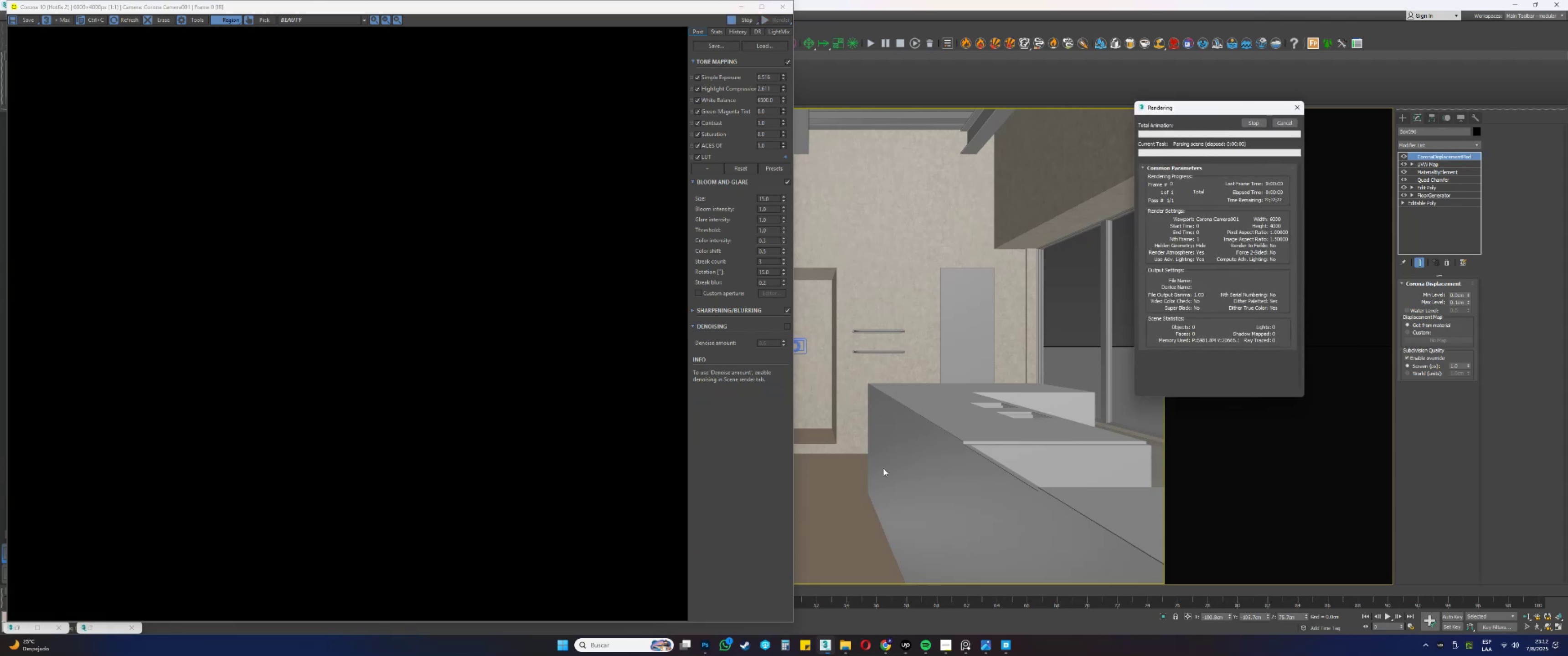 
left_click([944, 648])
 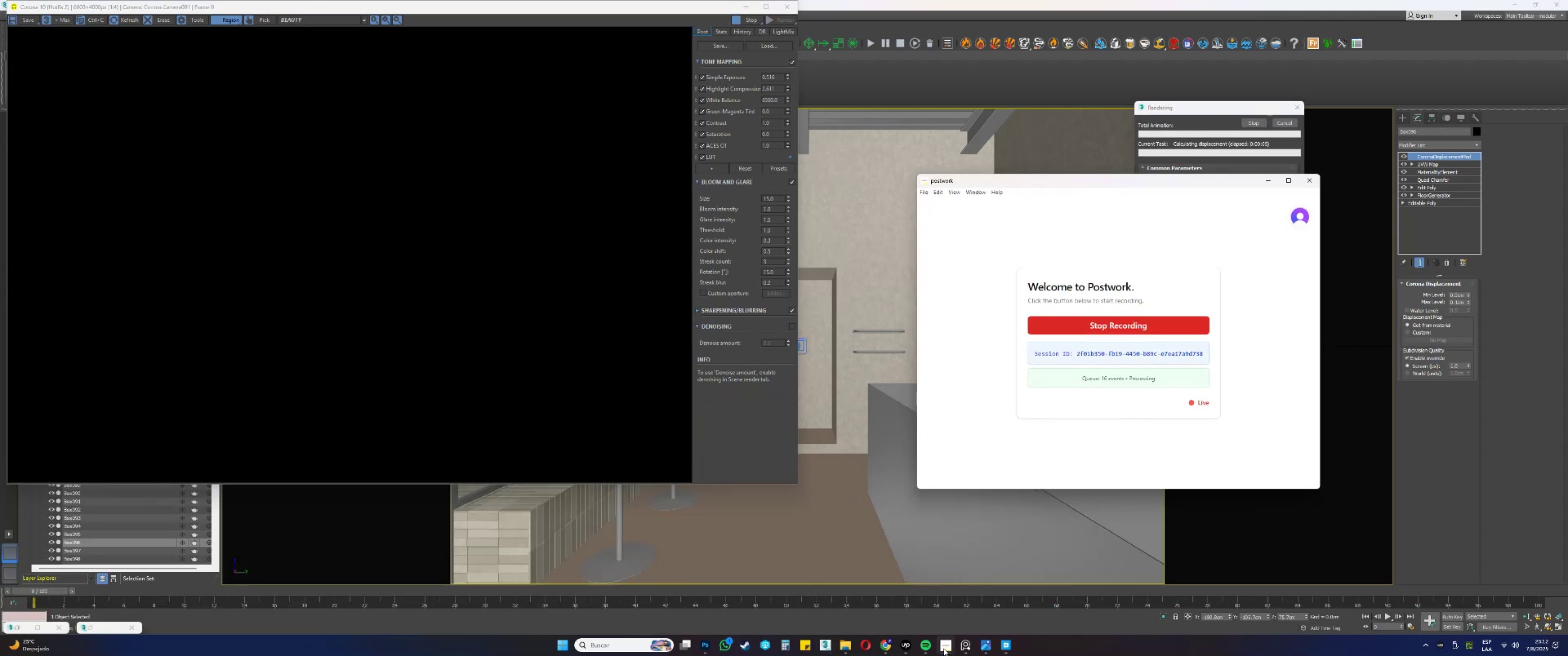 
left_click([944, 646])
 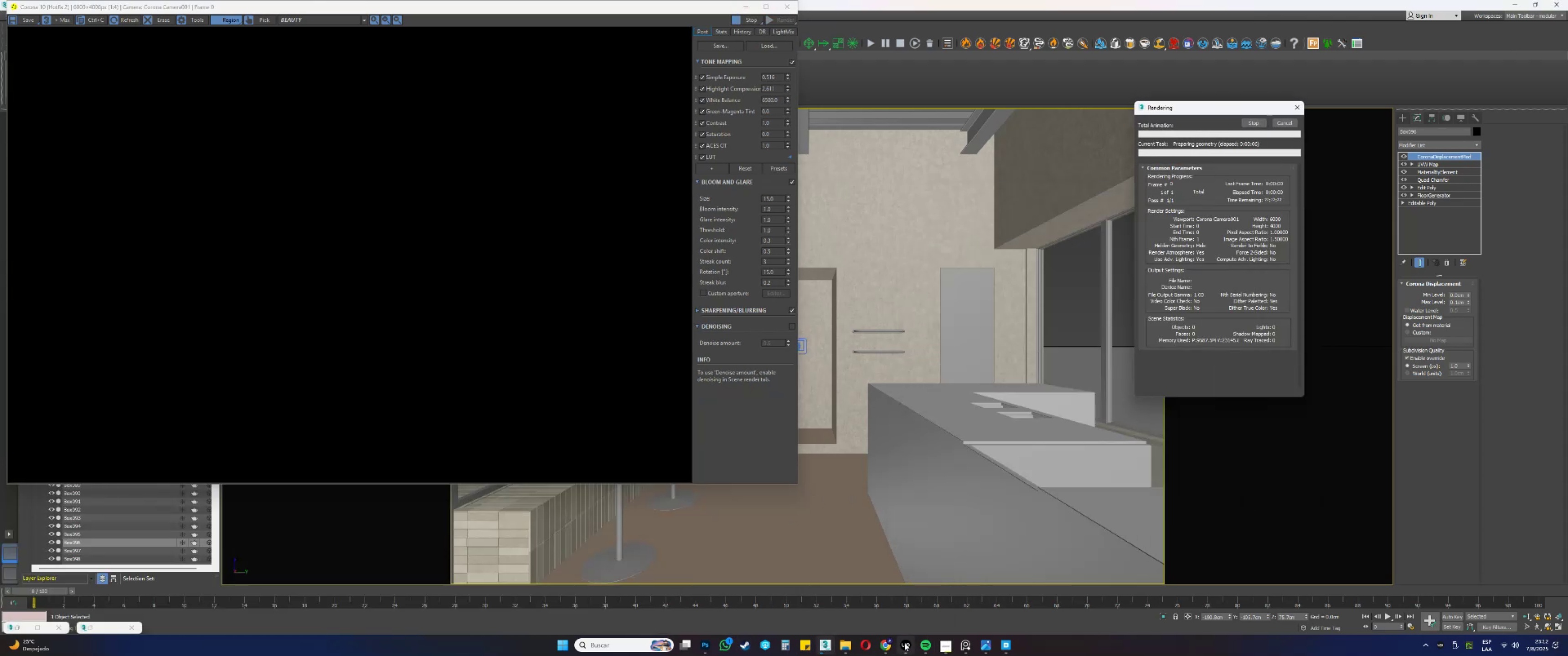 